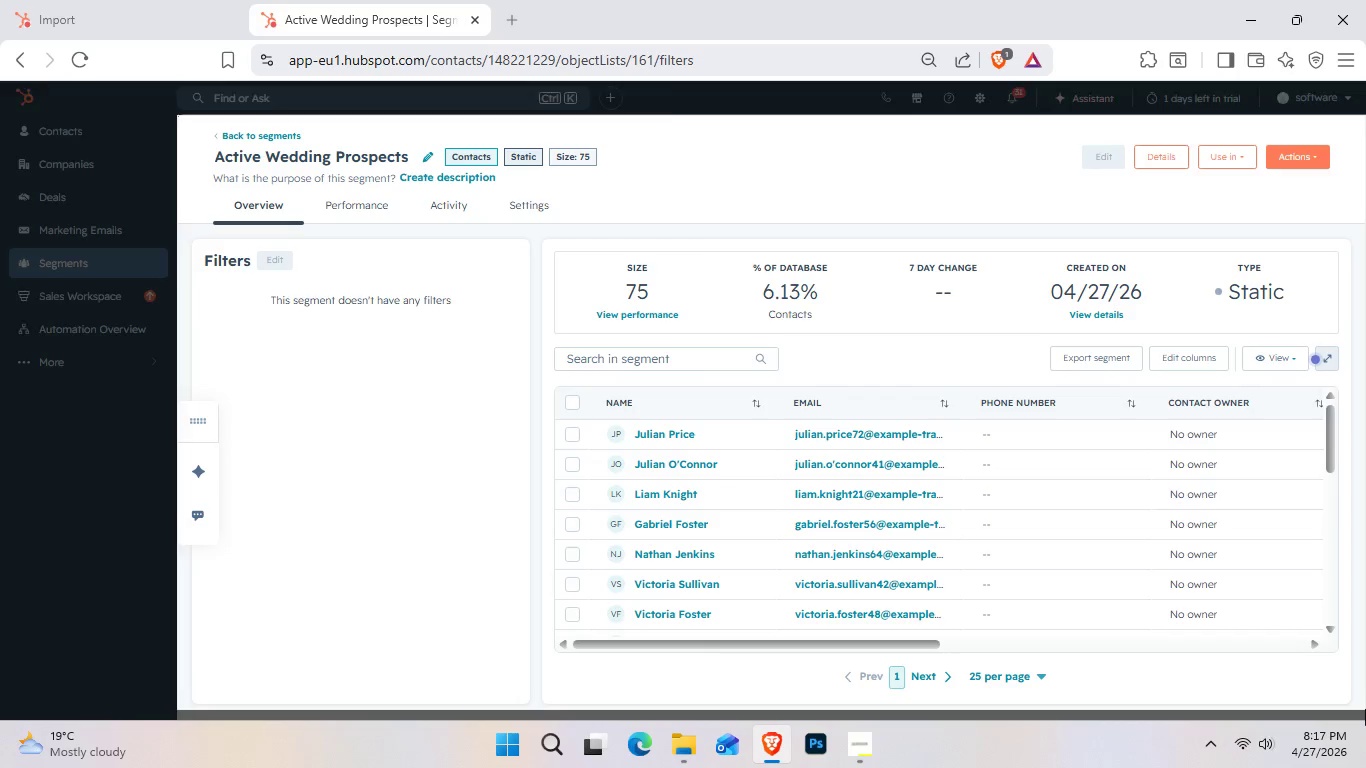 
key(Control+C)
 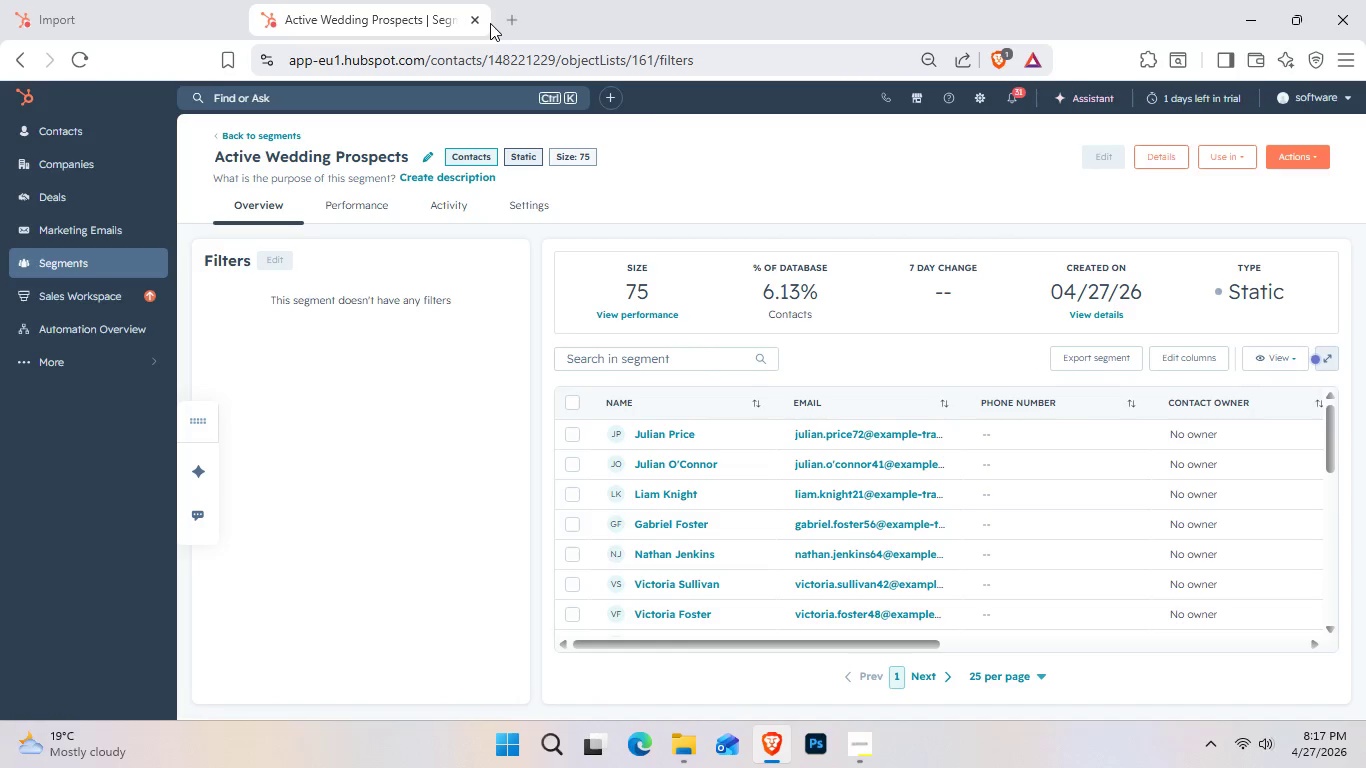 
left_click([508, 28])
 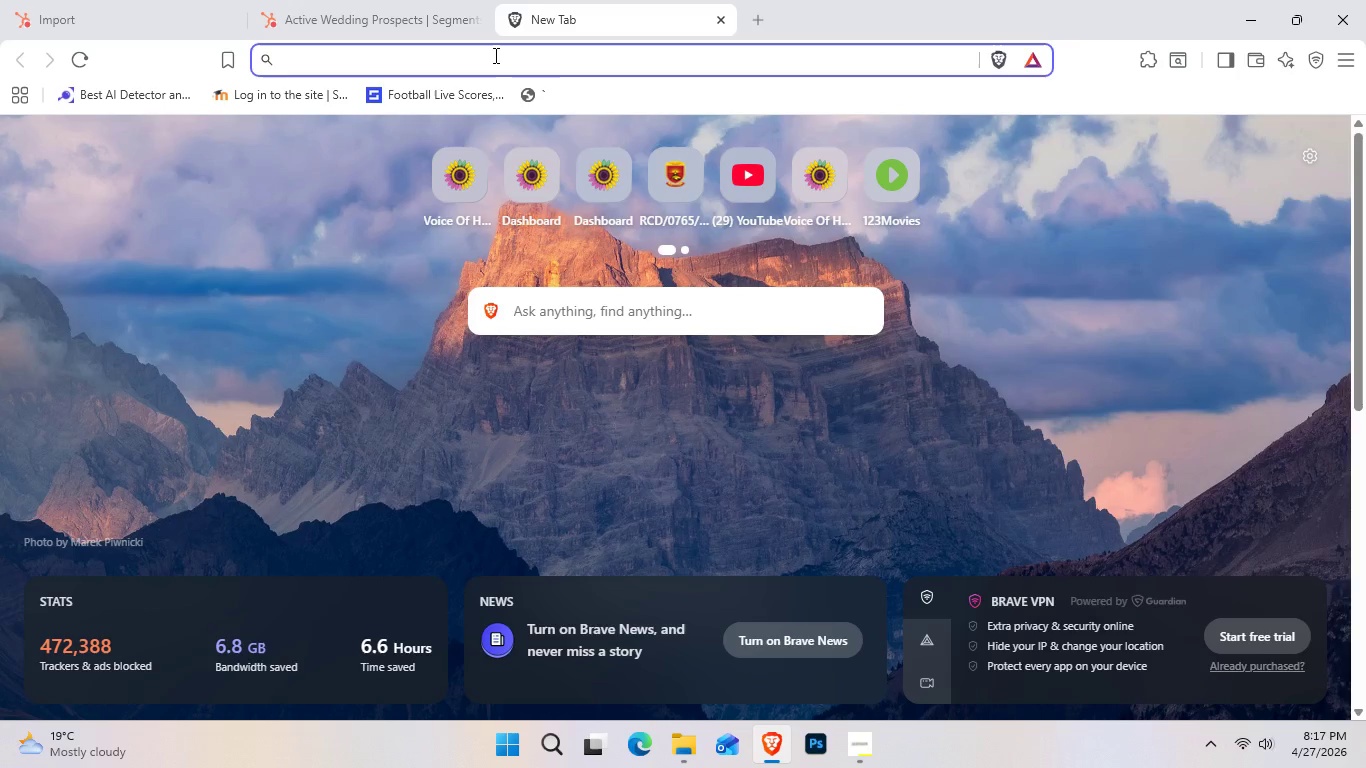 
type(goo)
 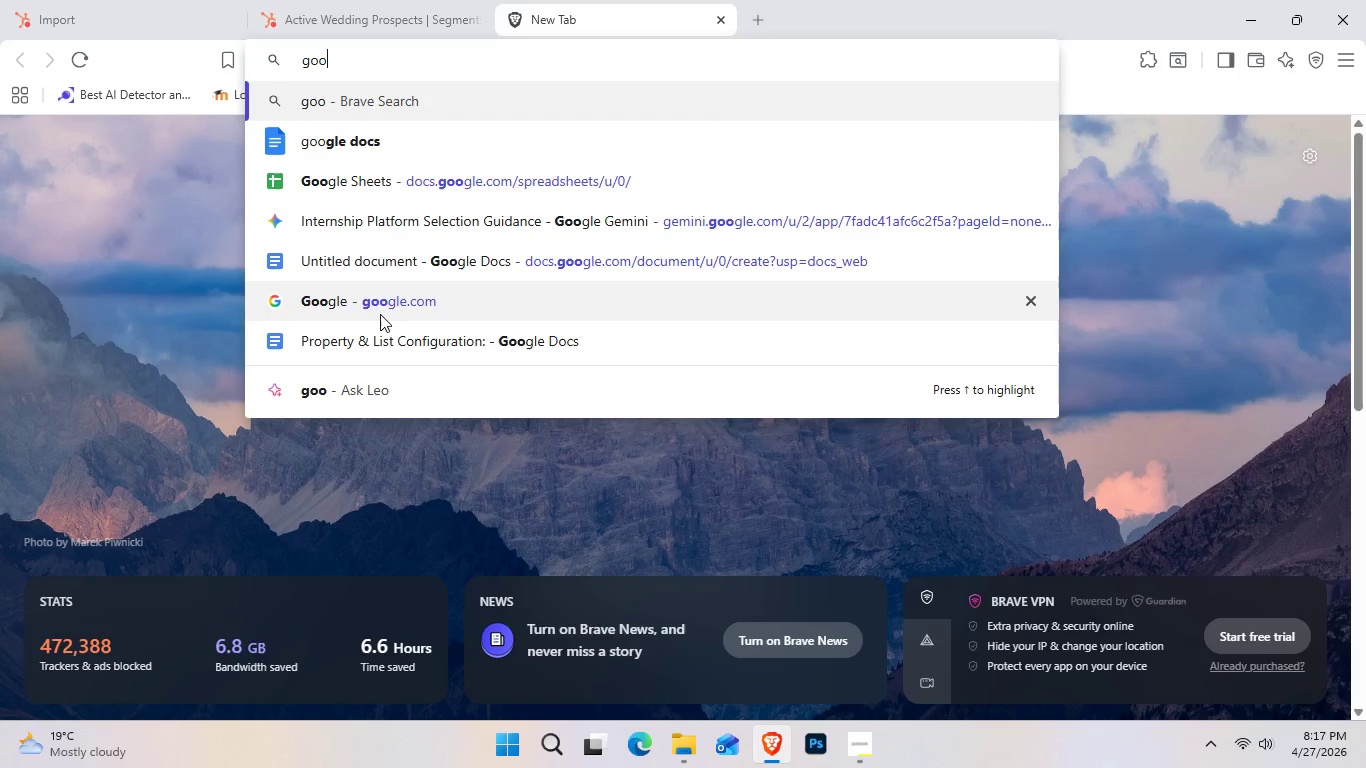 
type(gle )
 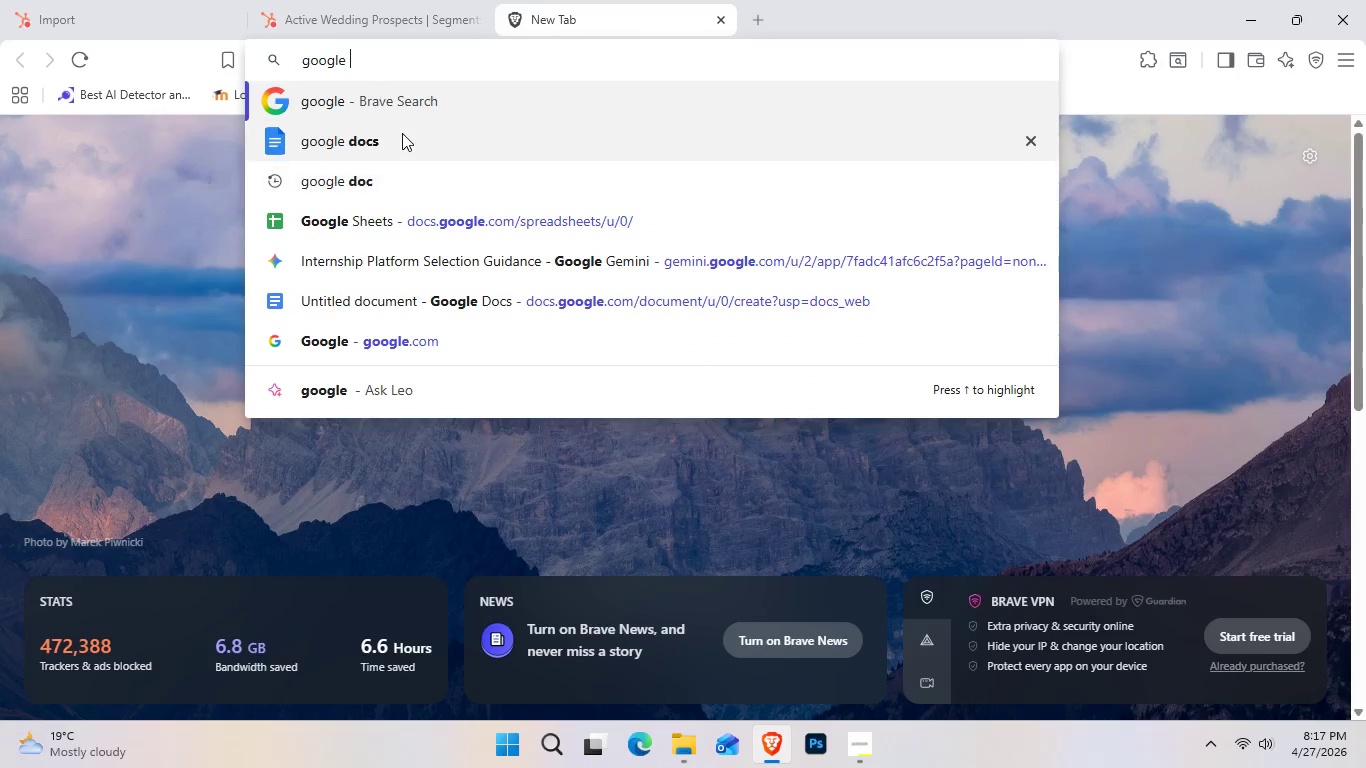 
left_click([402, 133])
 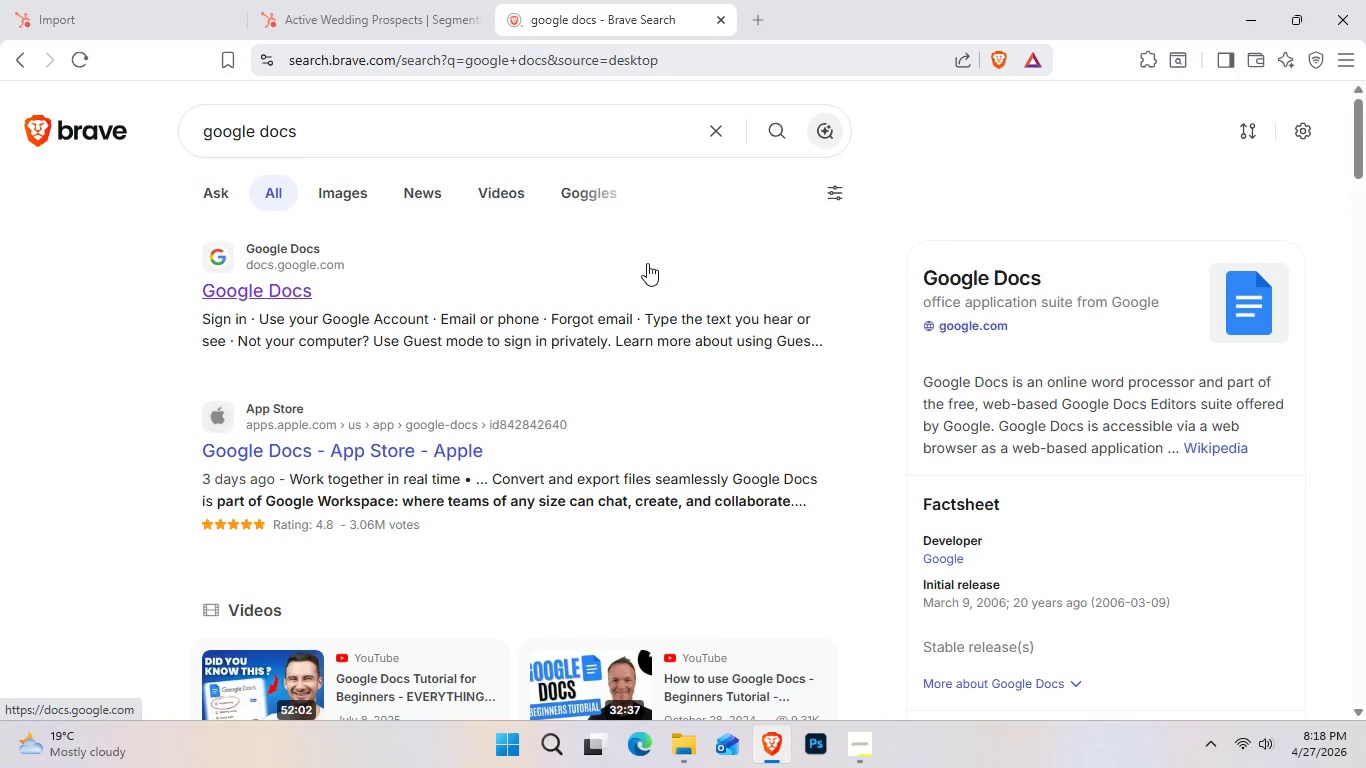 
wait(33.67)
 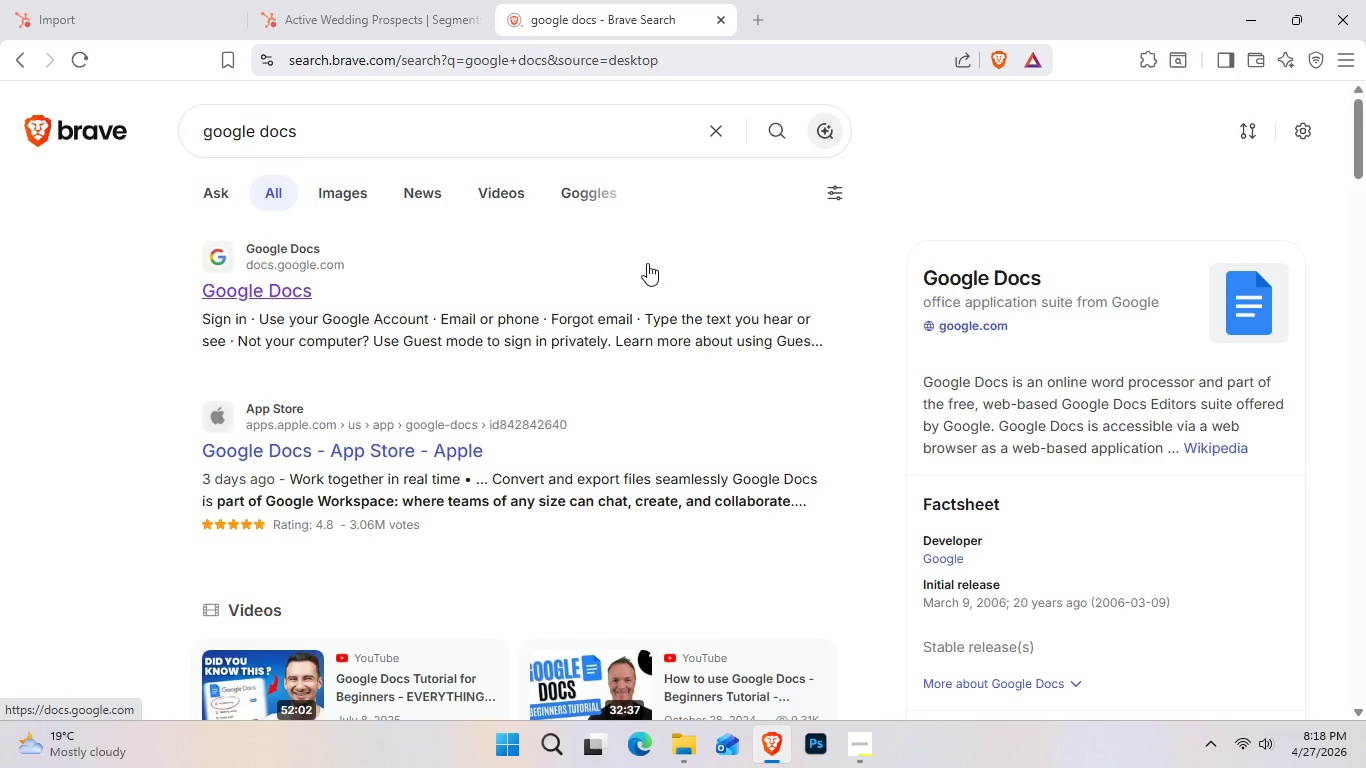 
left_click([304, 288])
 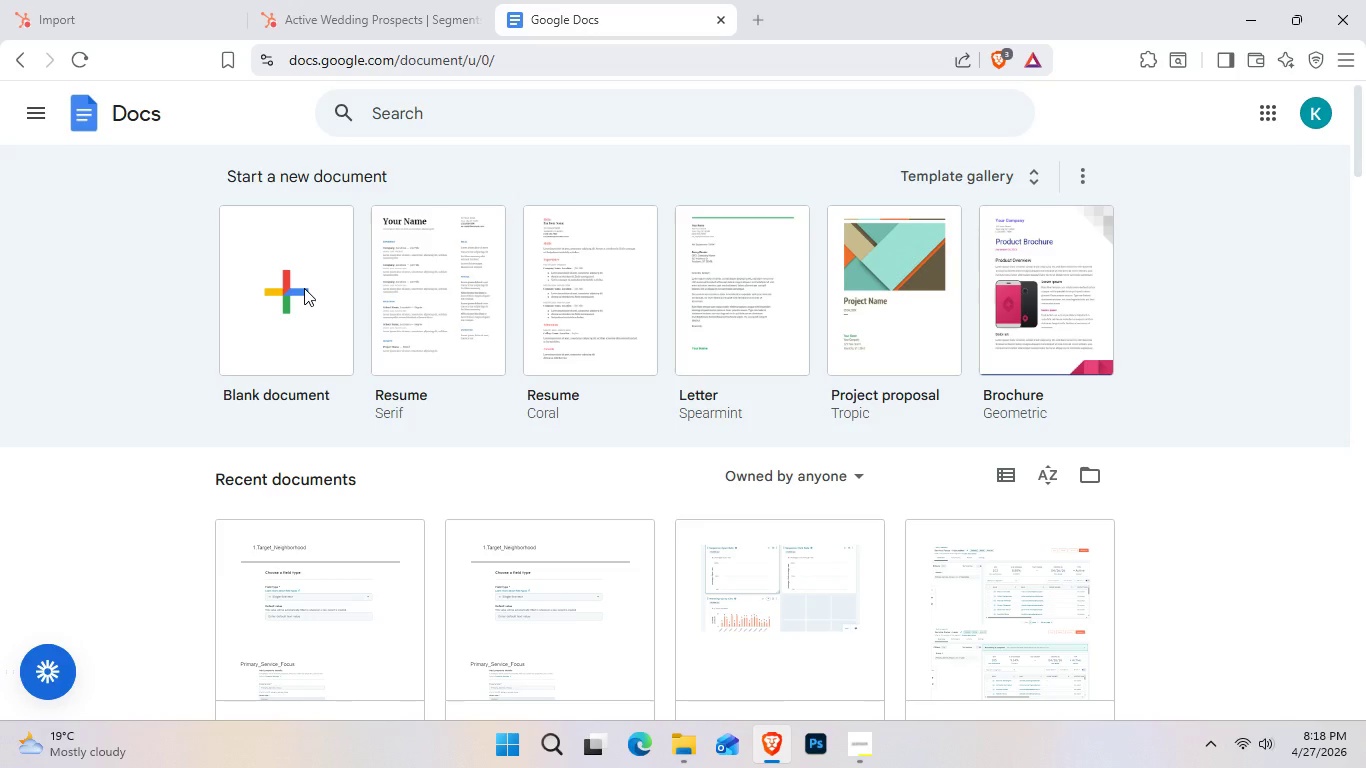 
wait(43.44)
 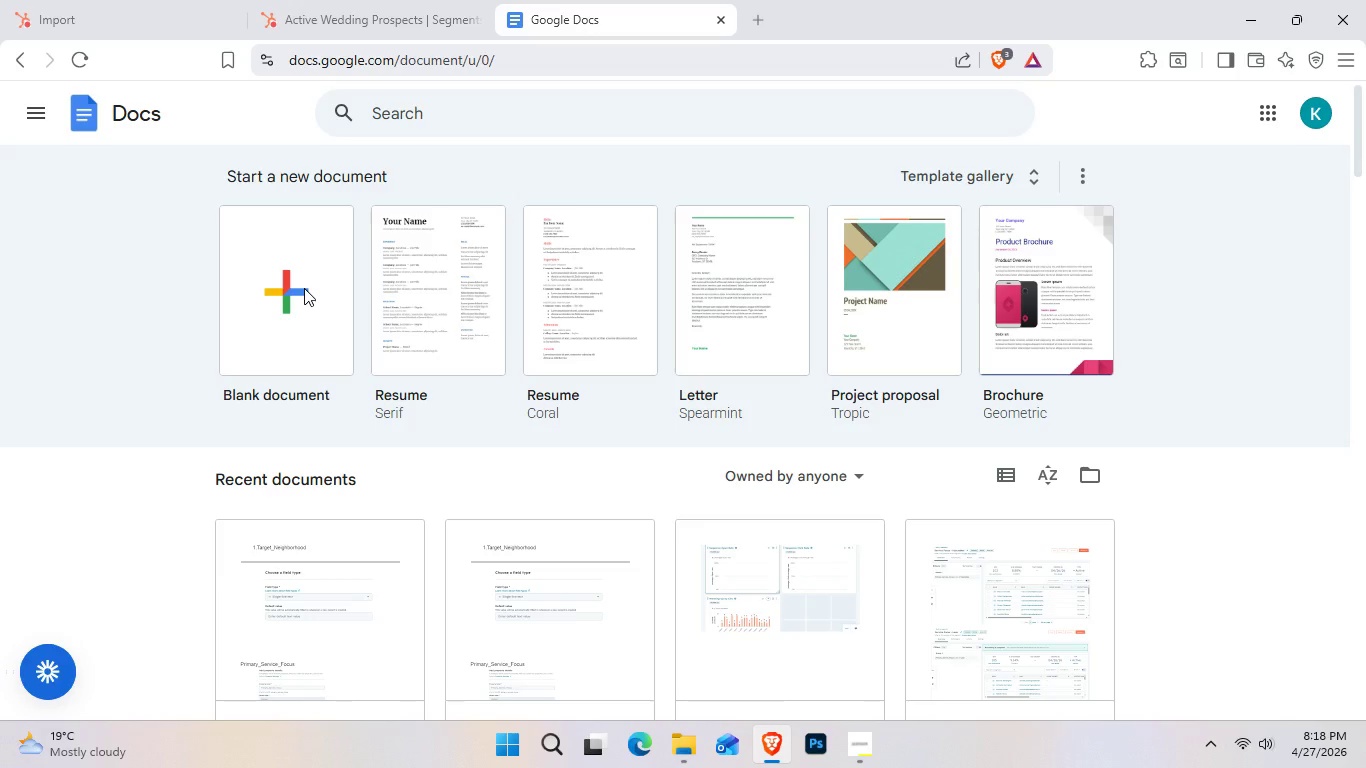 
left_click([304, 288])
 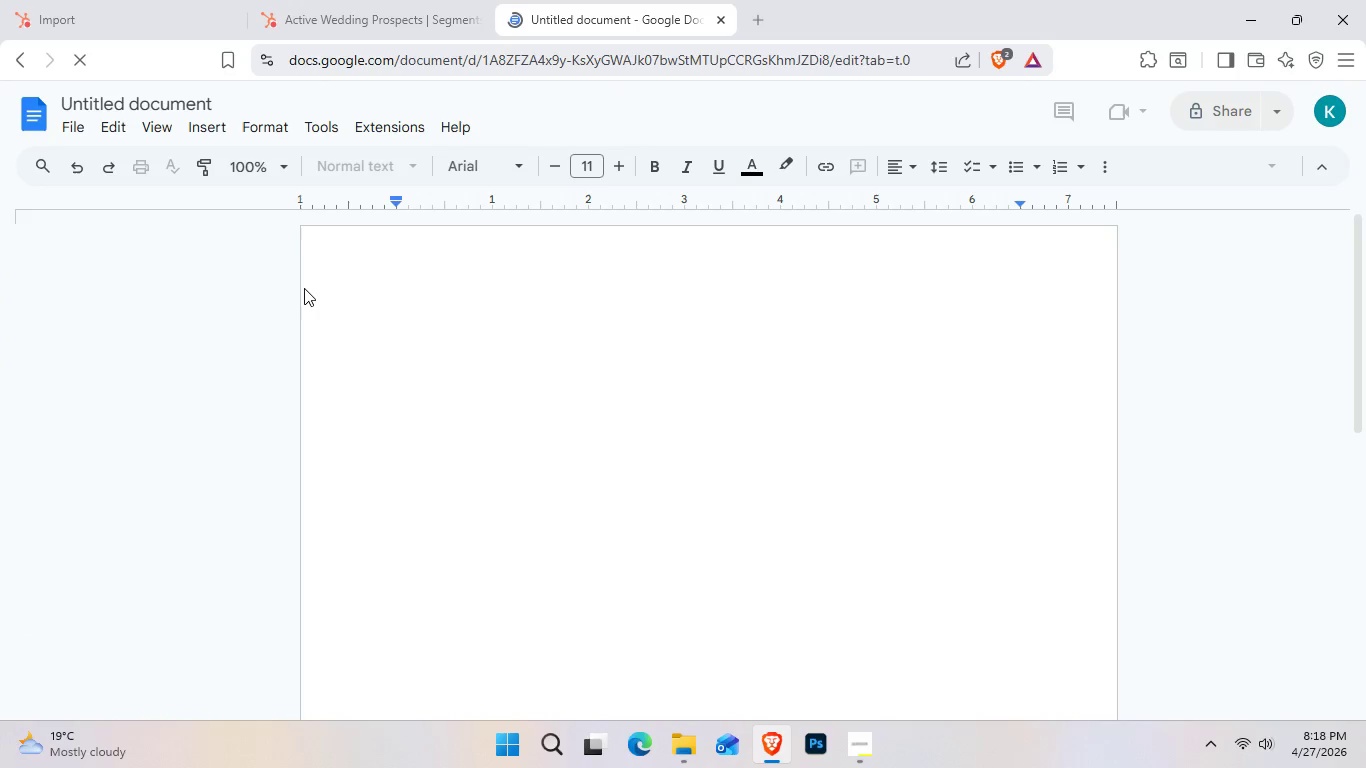 
hold_key(key=ControlLeft, duration=0.94)
 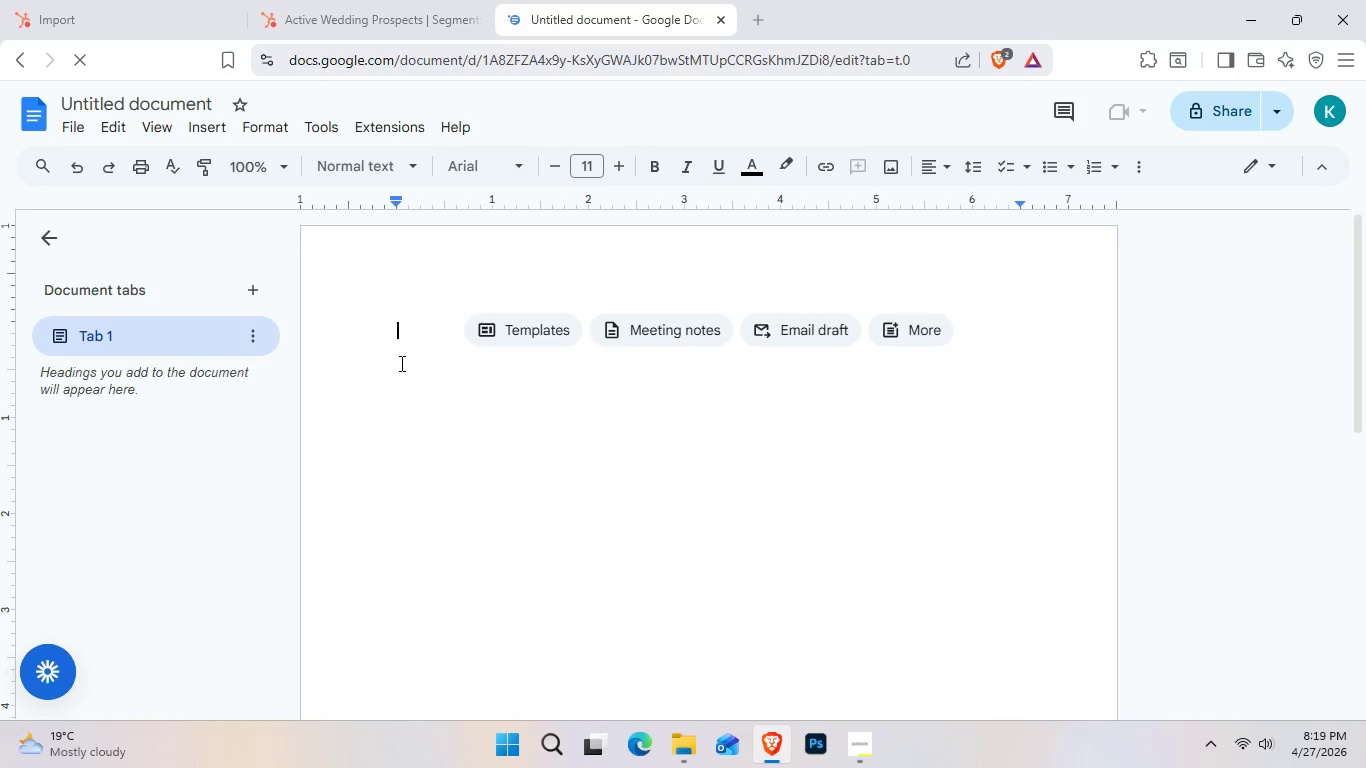 
hold_key(key=ShiftLeft, duration=0.91)
 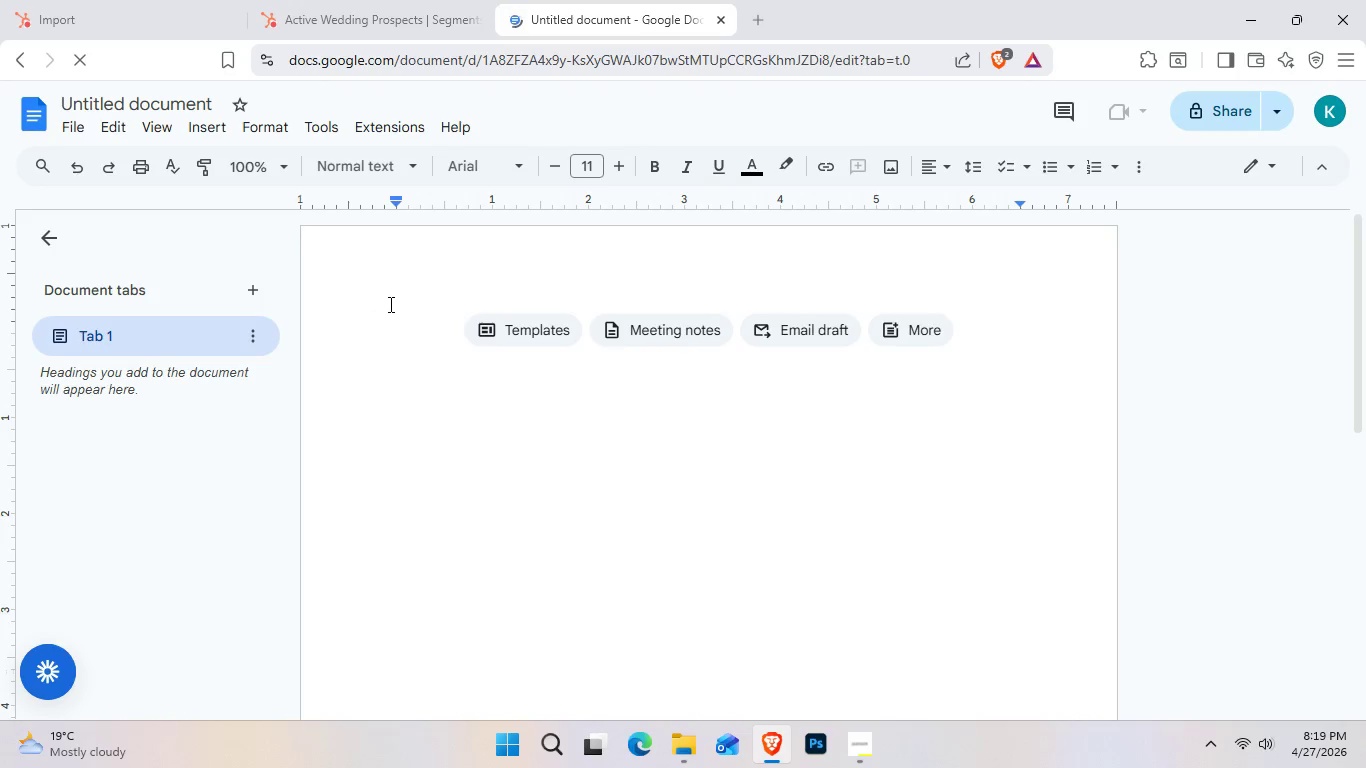 
key(Control+V)
 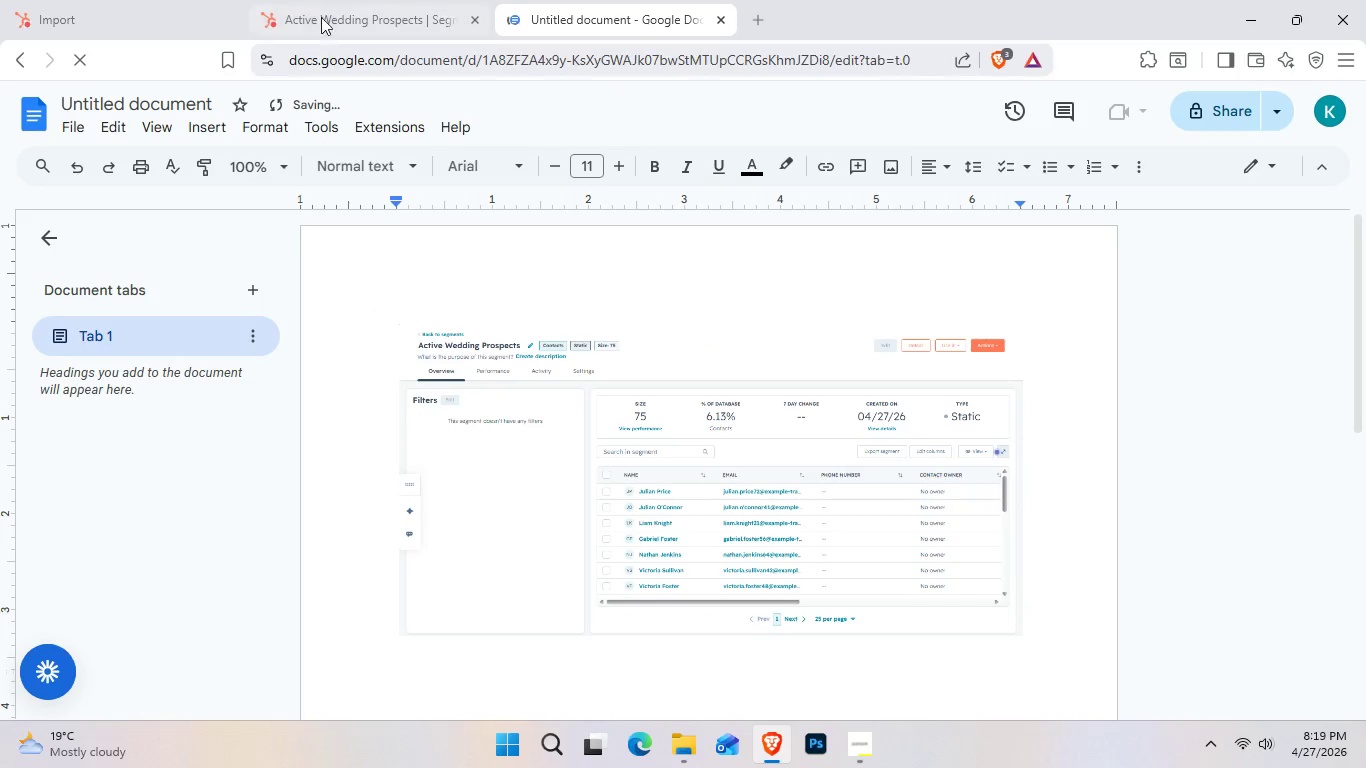 
left_click([310, 23])
 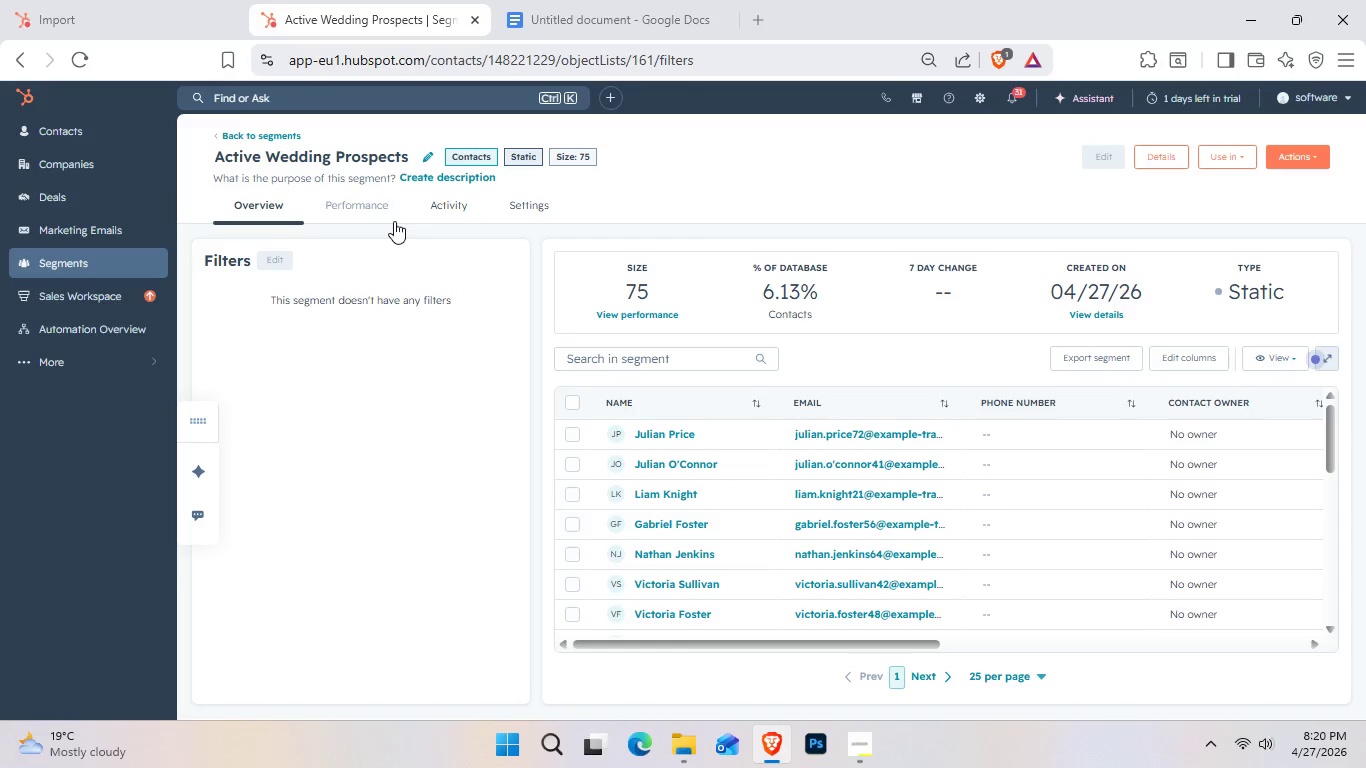 
wait(70.72)
 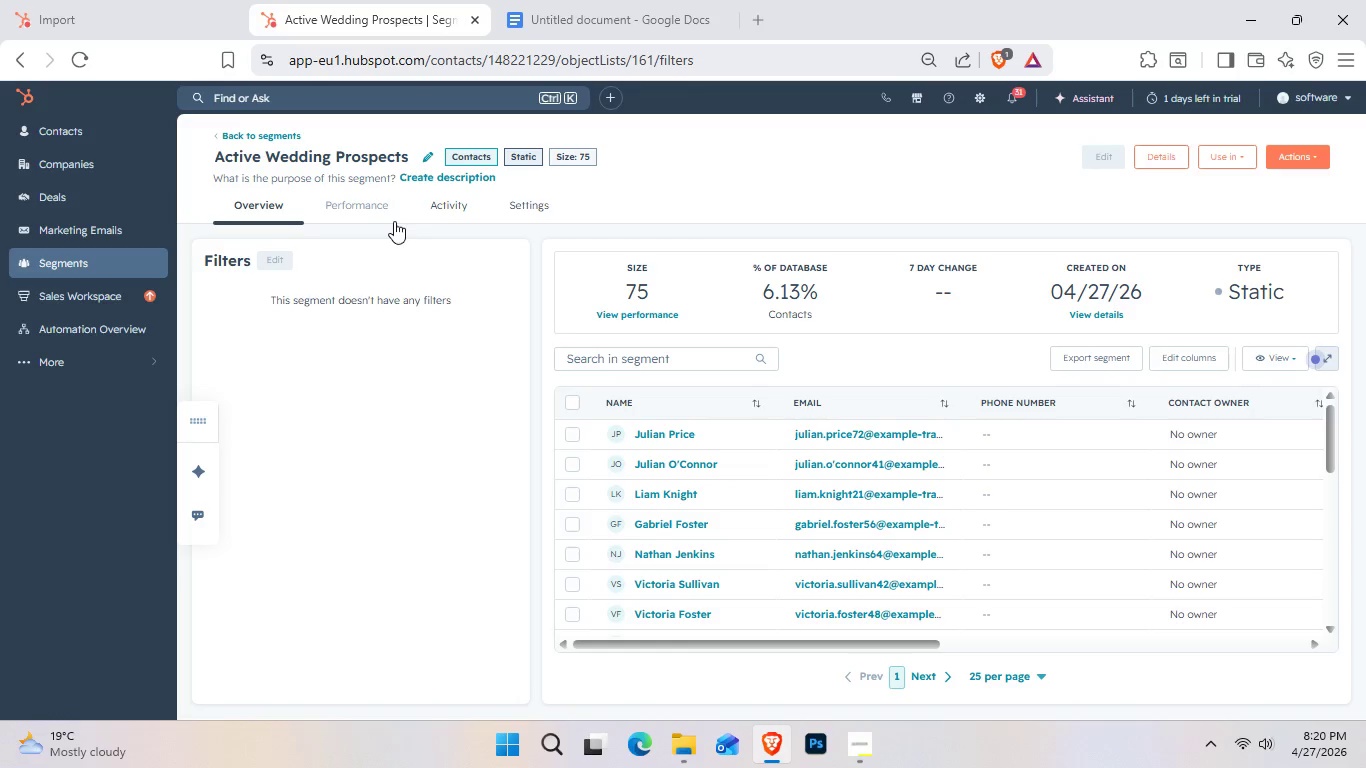 
mouse_move([109, 365])
 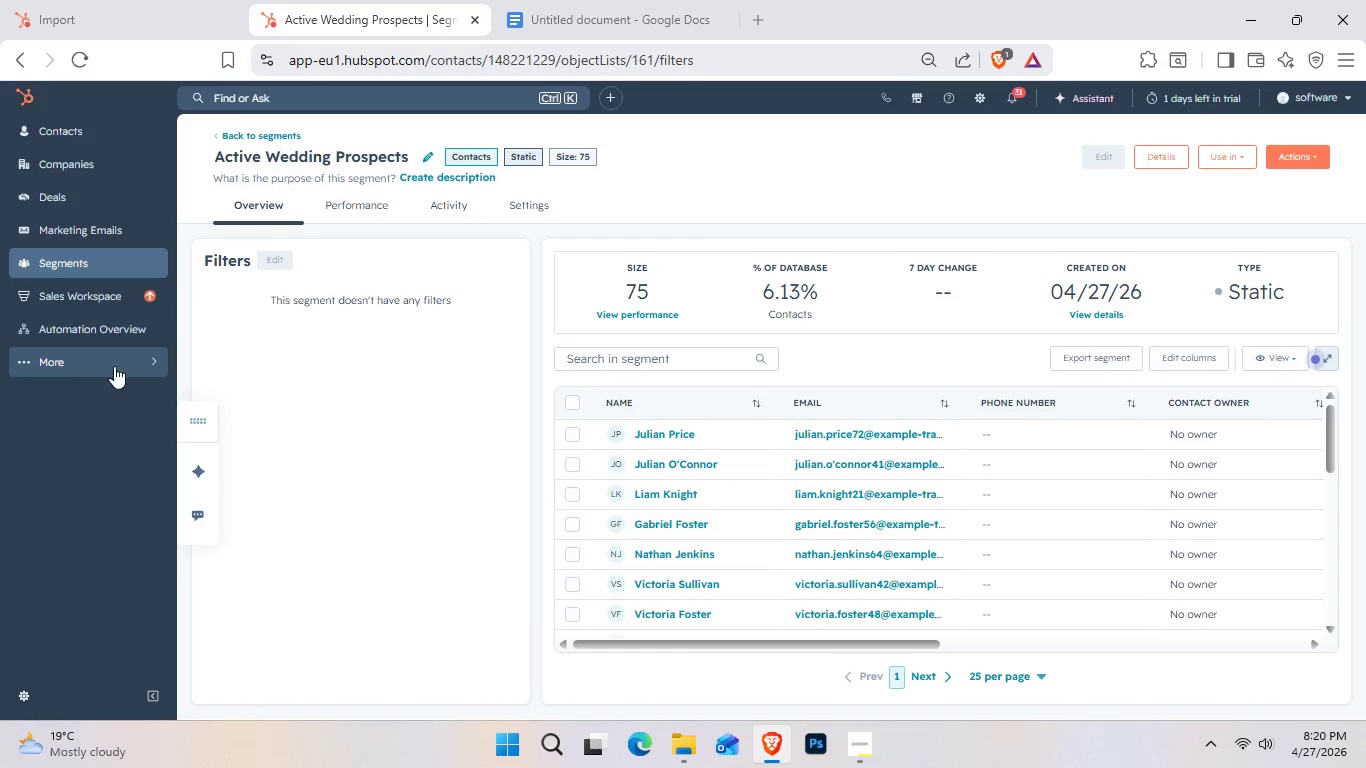 
left_click_drag(start_coordinate=[115, 367], to_coordinate=[111, 427])
 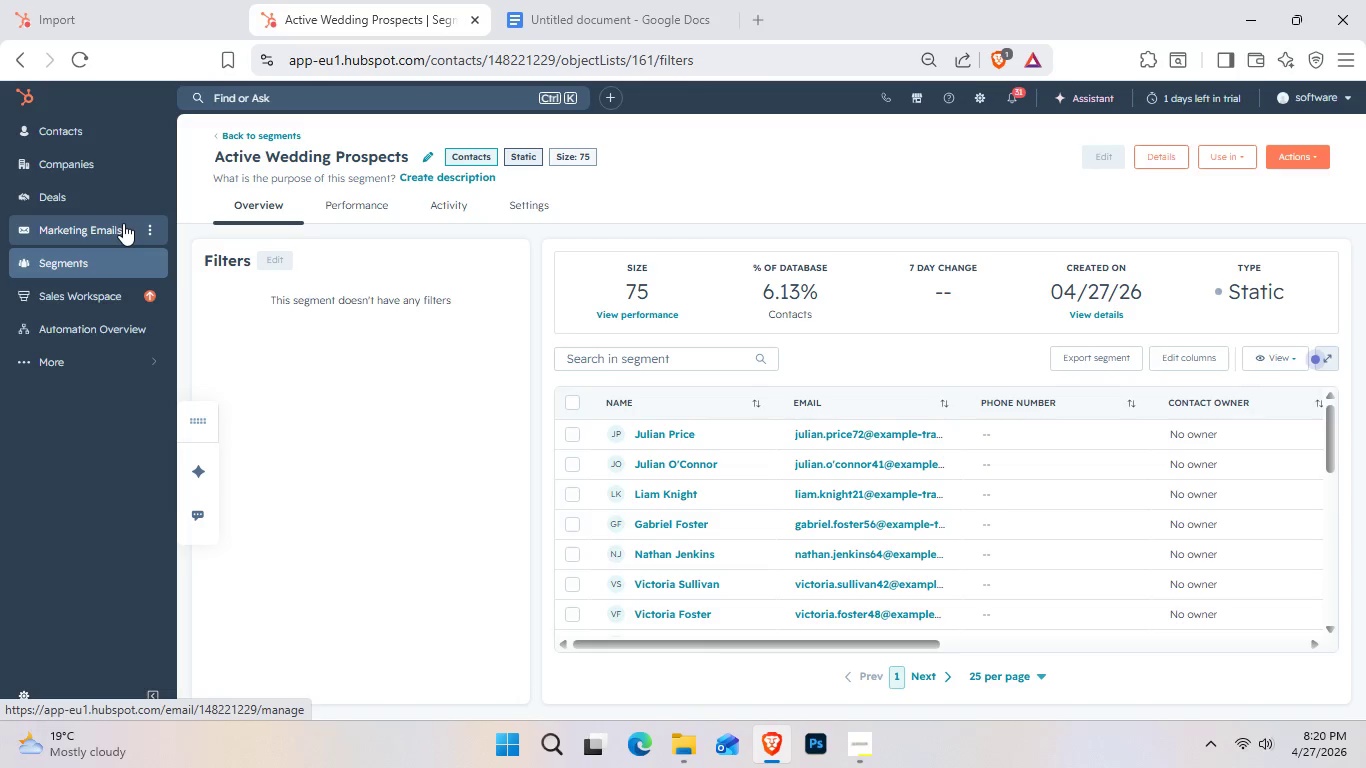 
left_click([123, 223])
 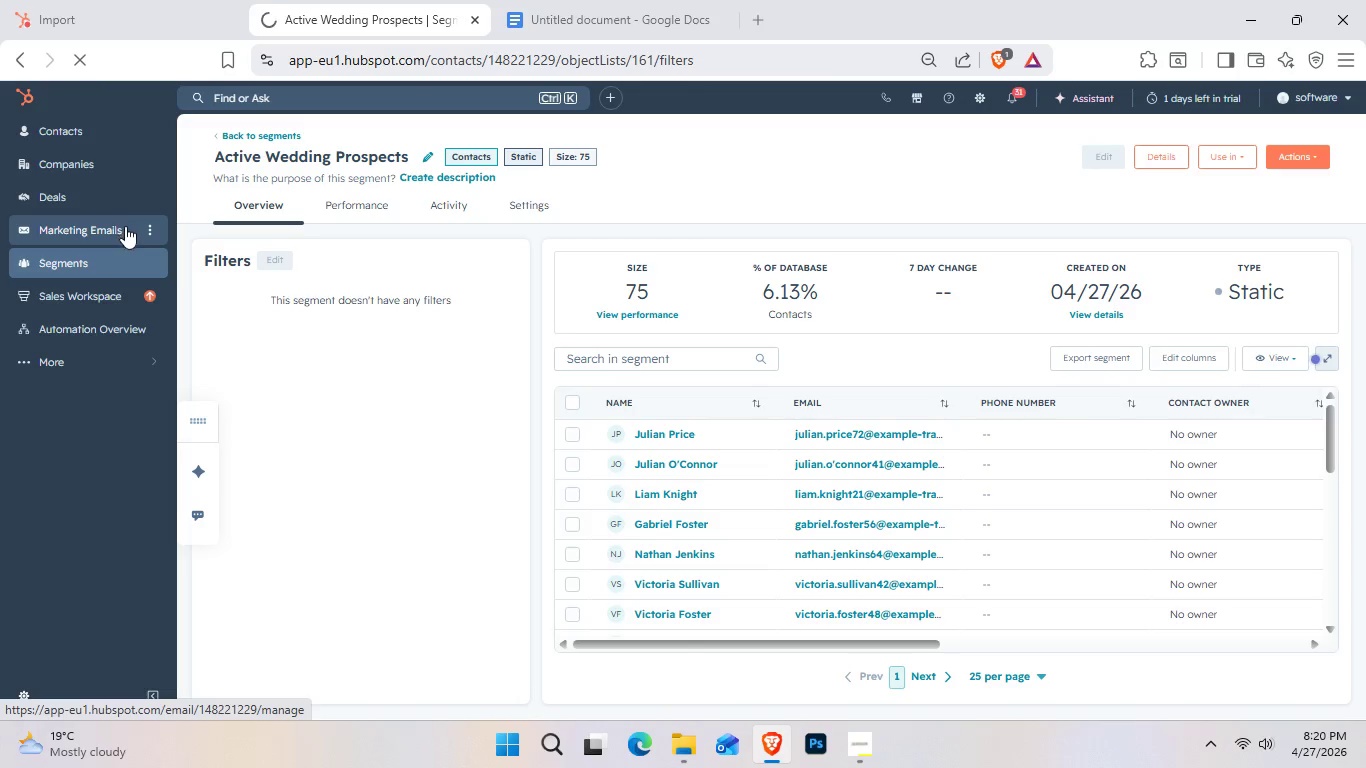 
mouse_move([175, 339])
 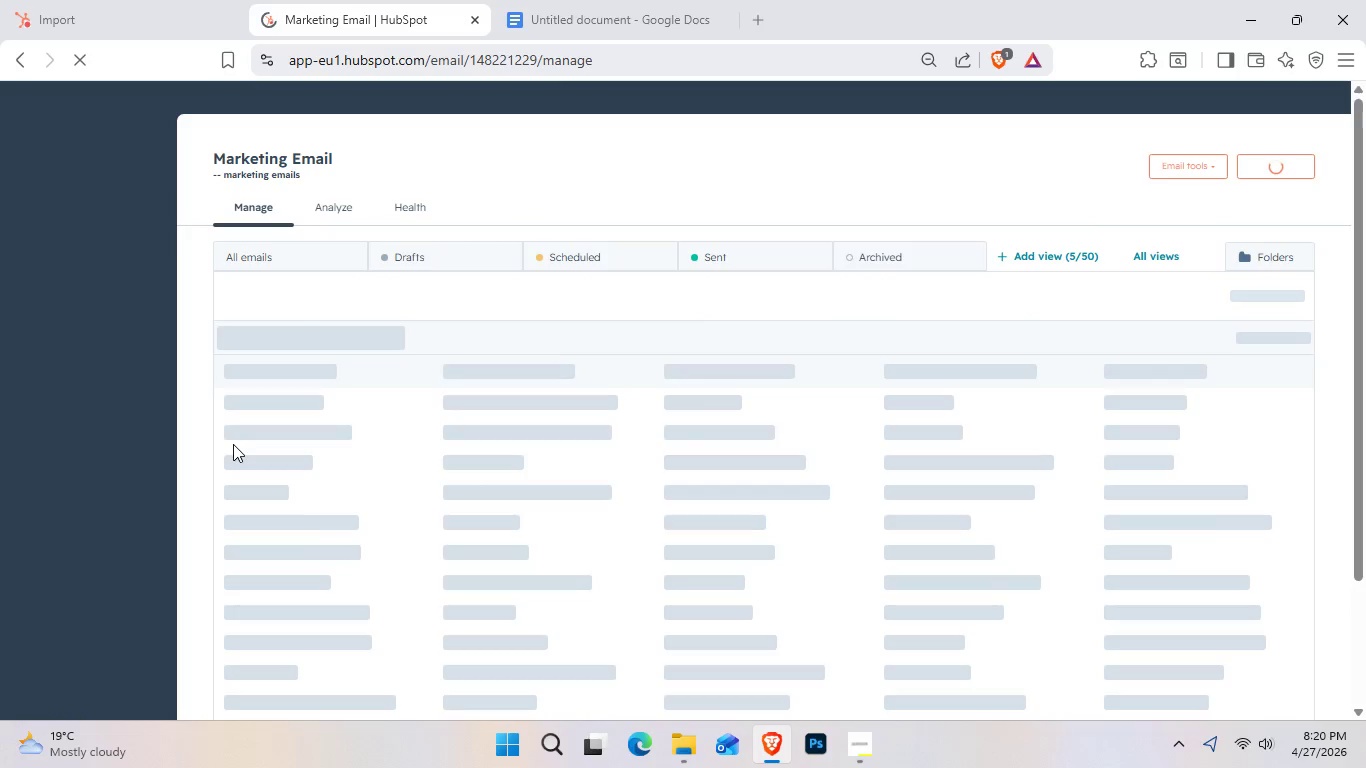 
wait(14.06)
 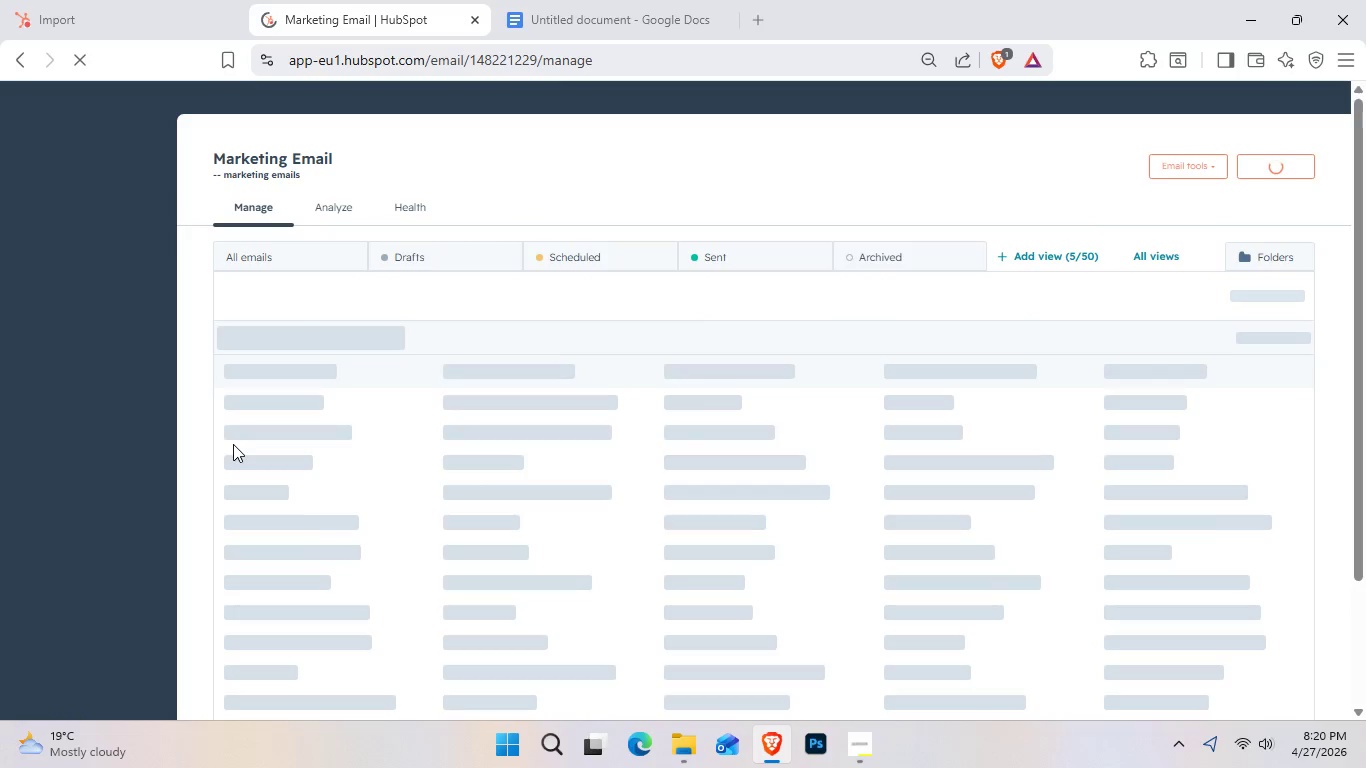 
left_click([1305, 156])
 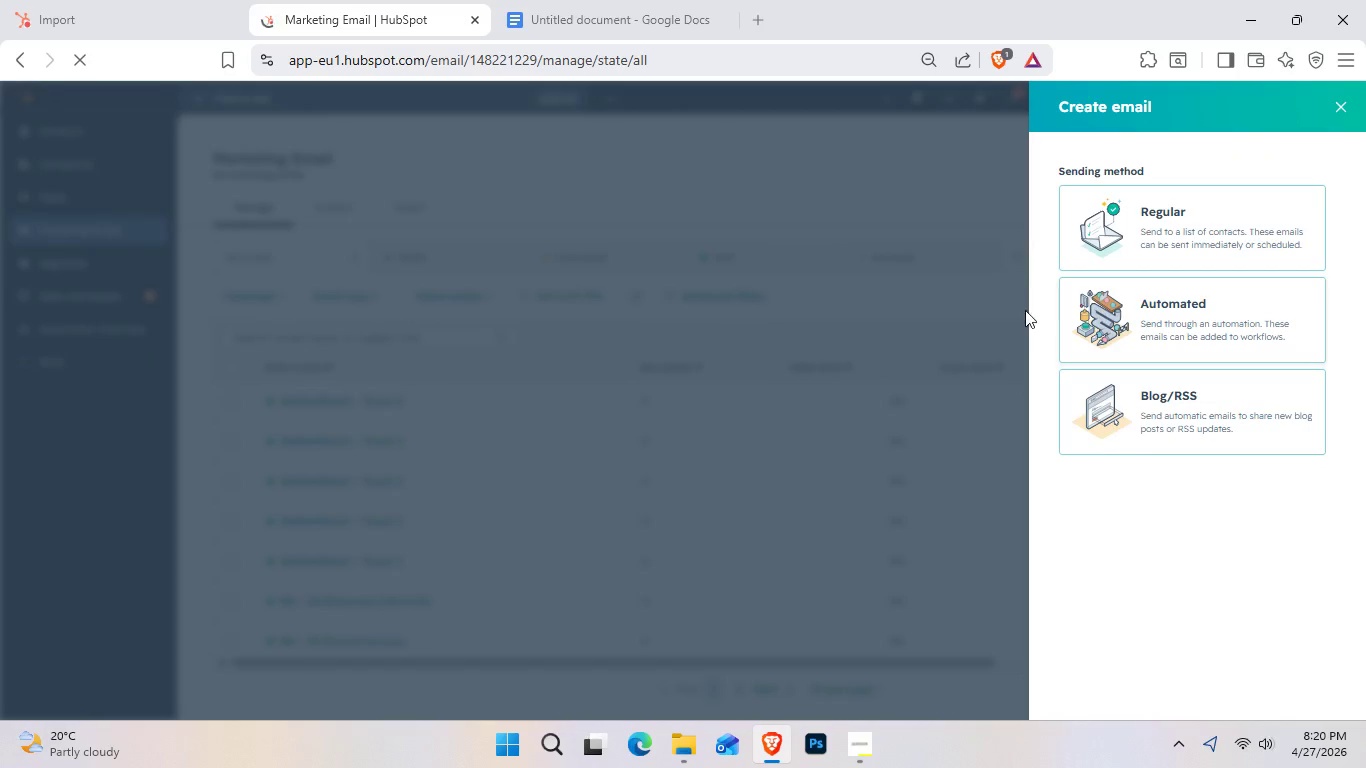 
left_click([1099, 309])
 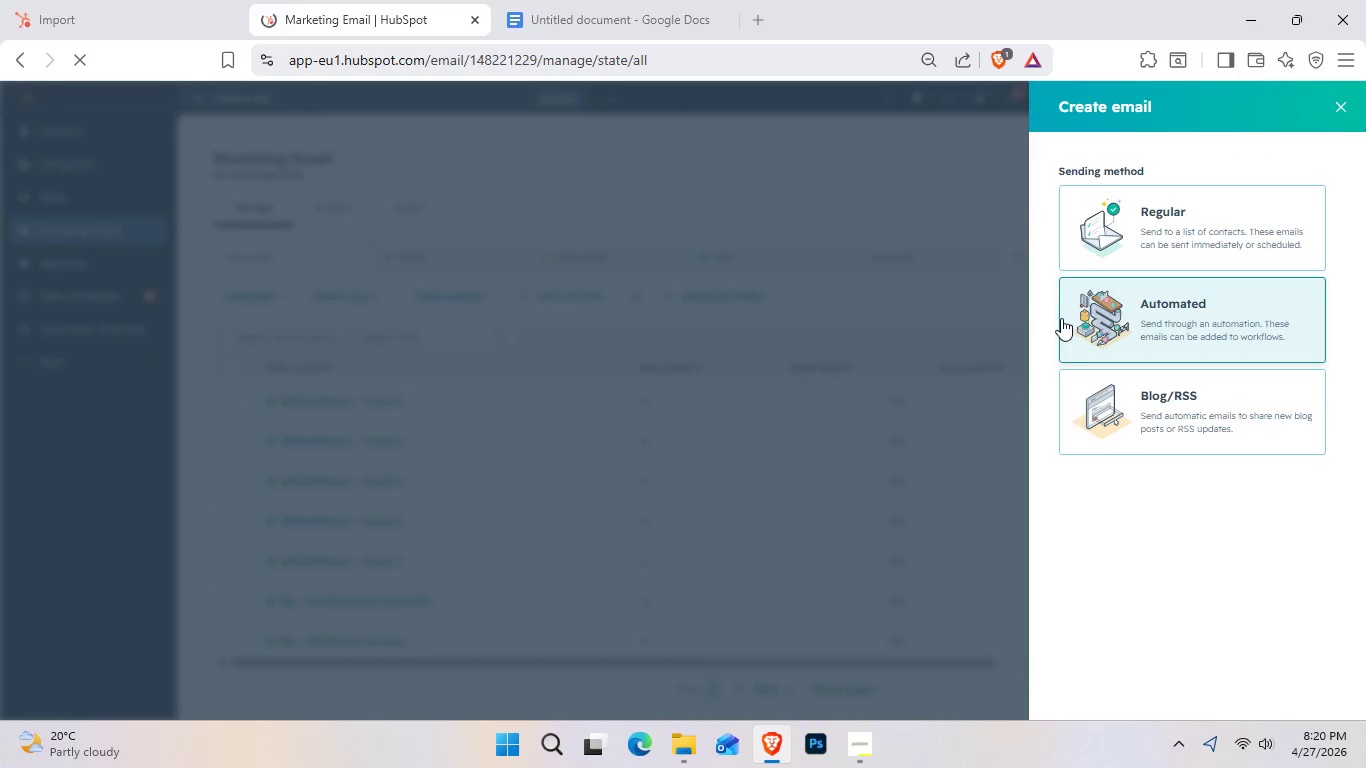 
wait(5.98)
 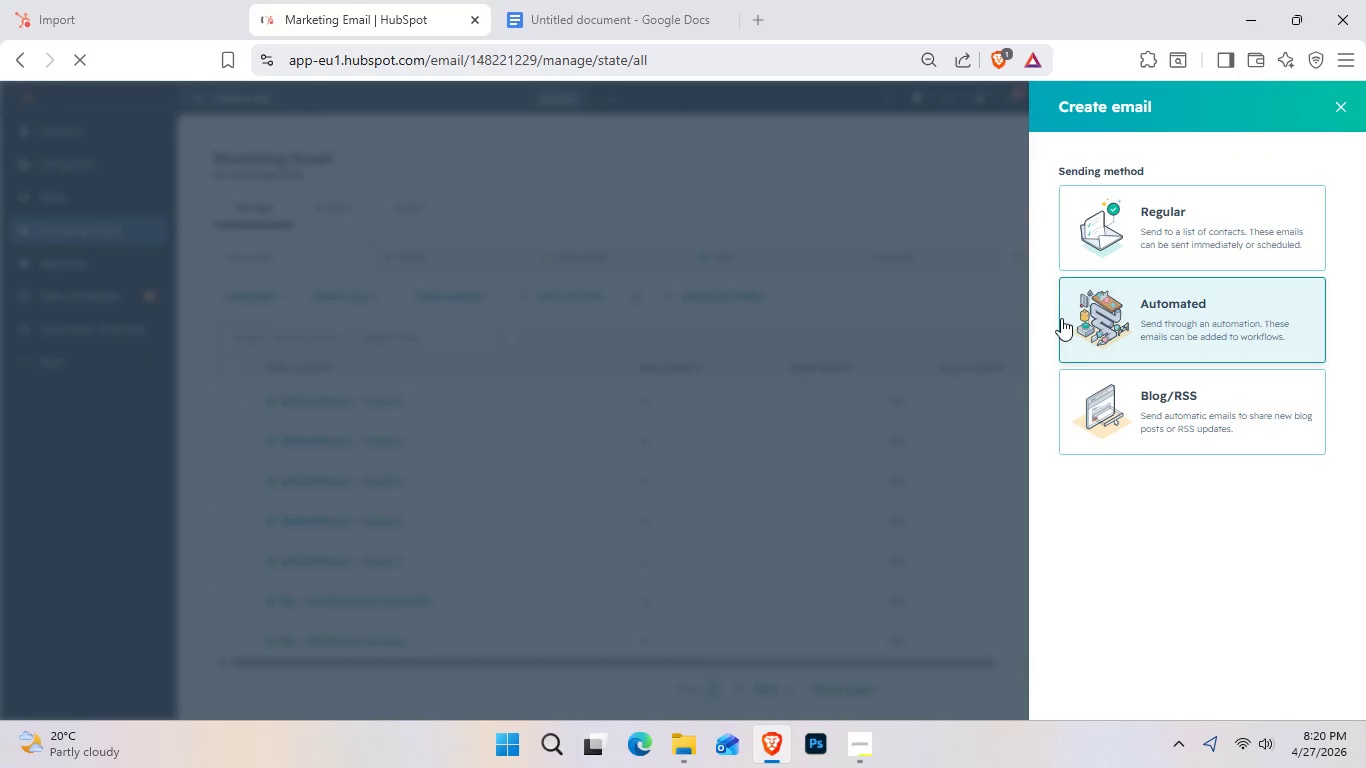 
left_click([1061, 318])
 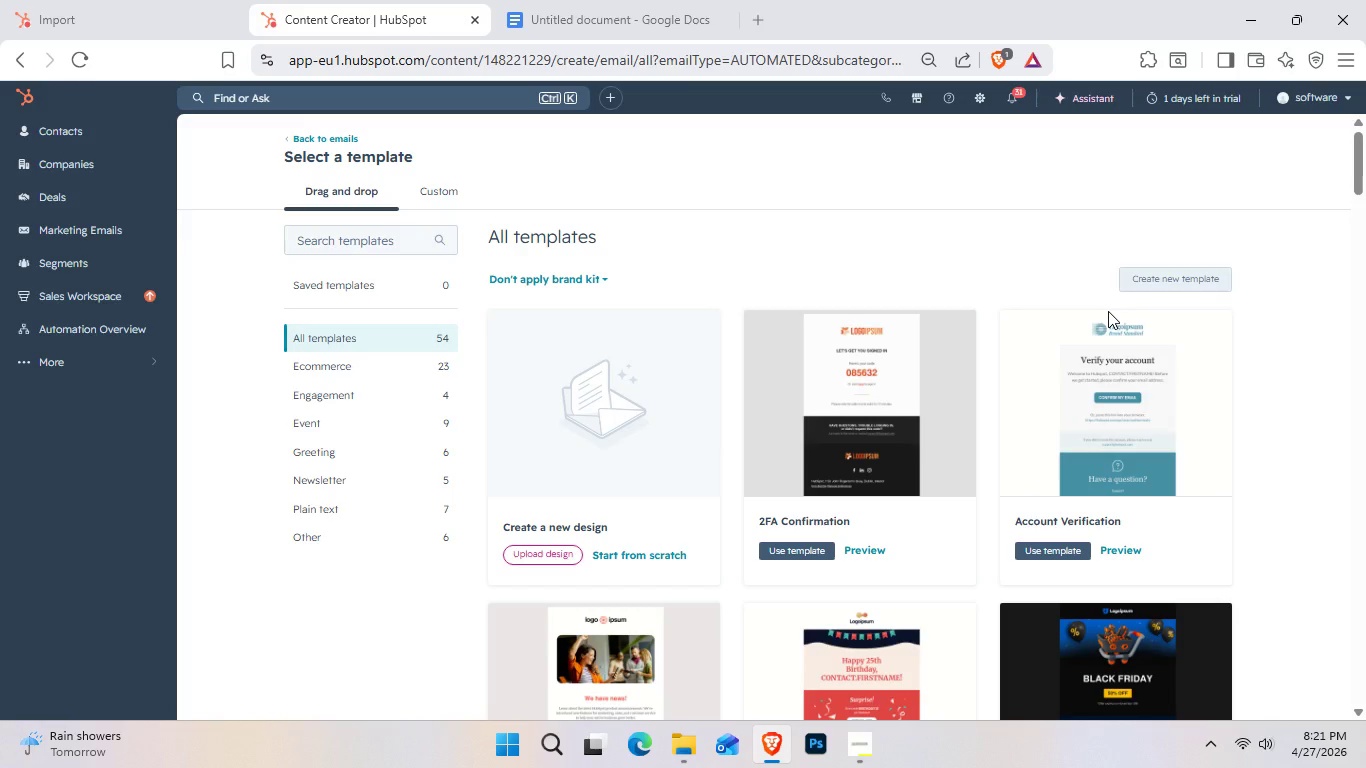 
wait(72.44)
 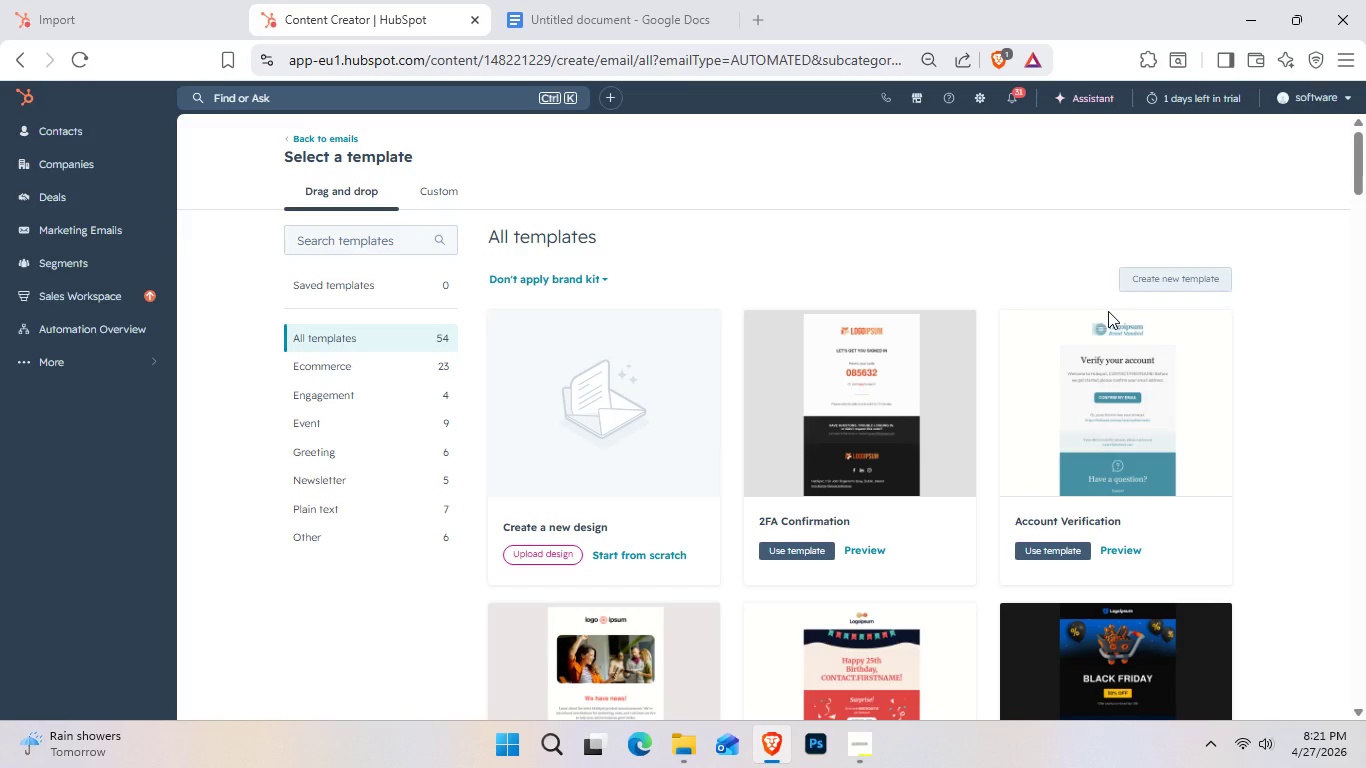 
left_click_drag(start_coordinate=[370, 493], to_coordinate=[391, 517])
 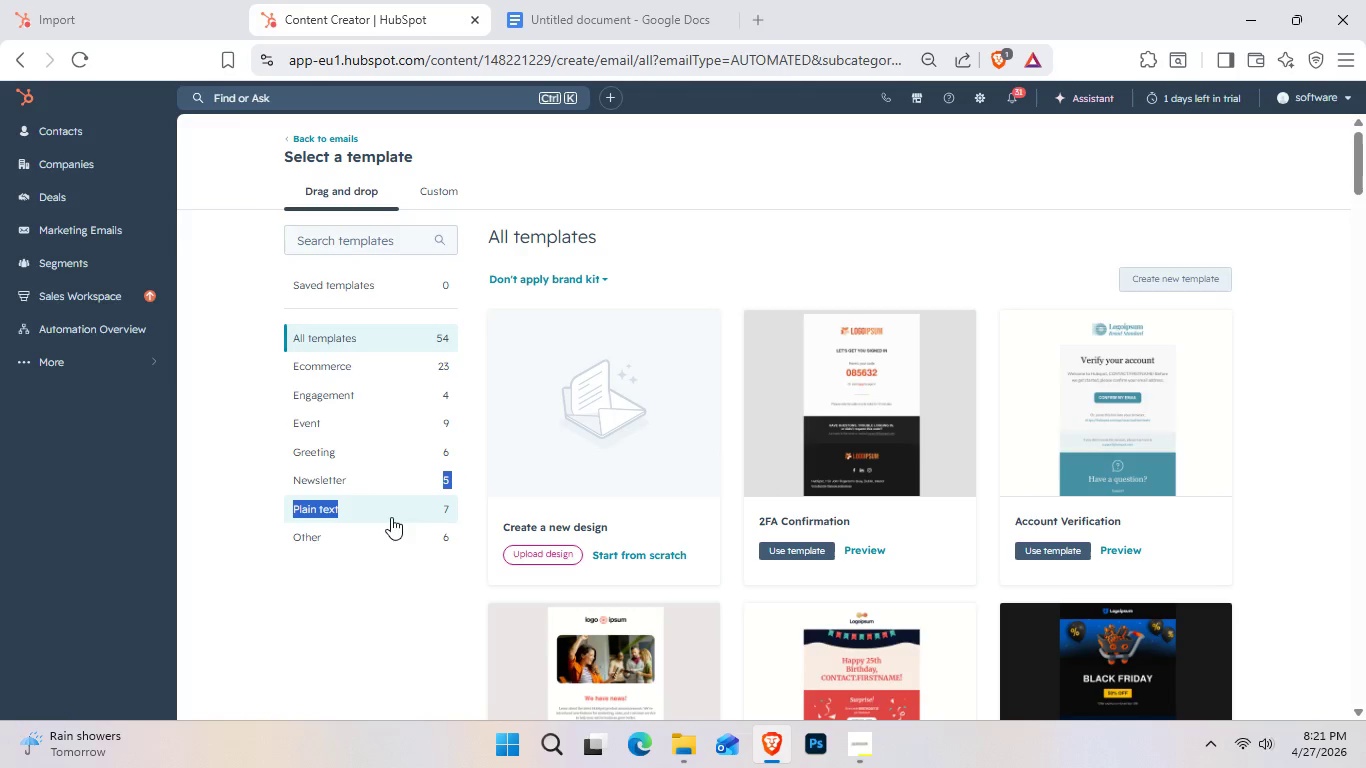 
left_click([391, 517])
 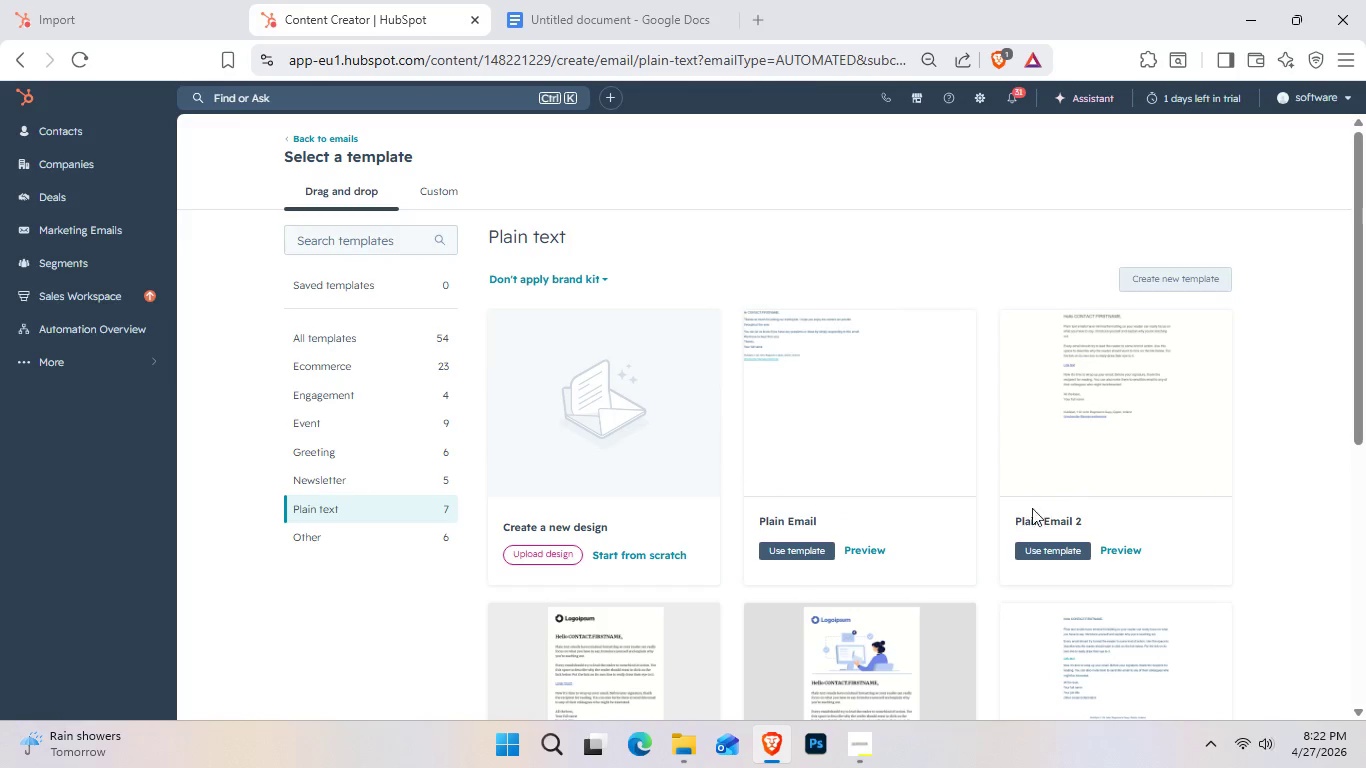 
left_click([1045, 554])
 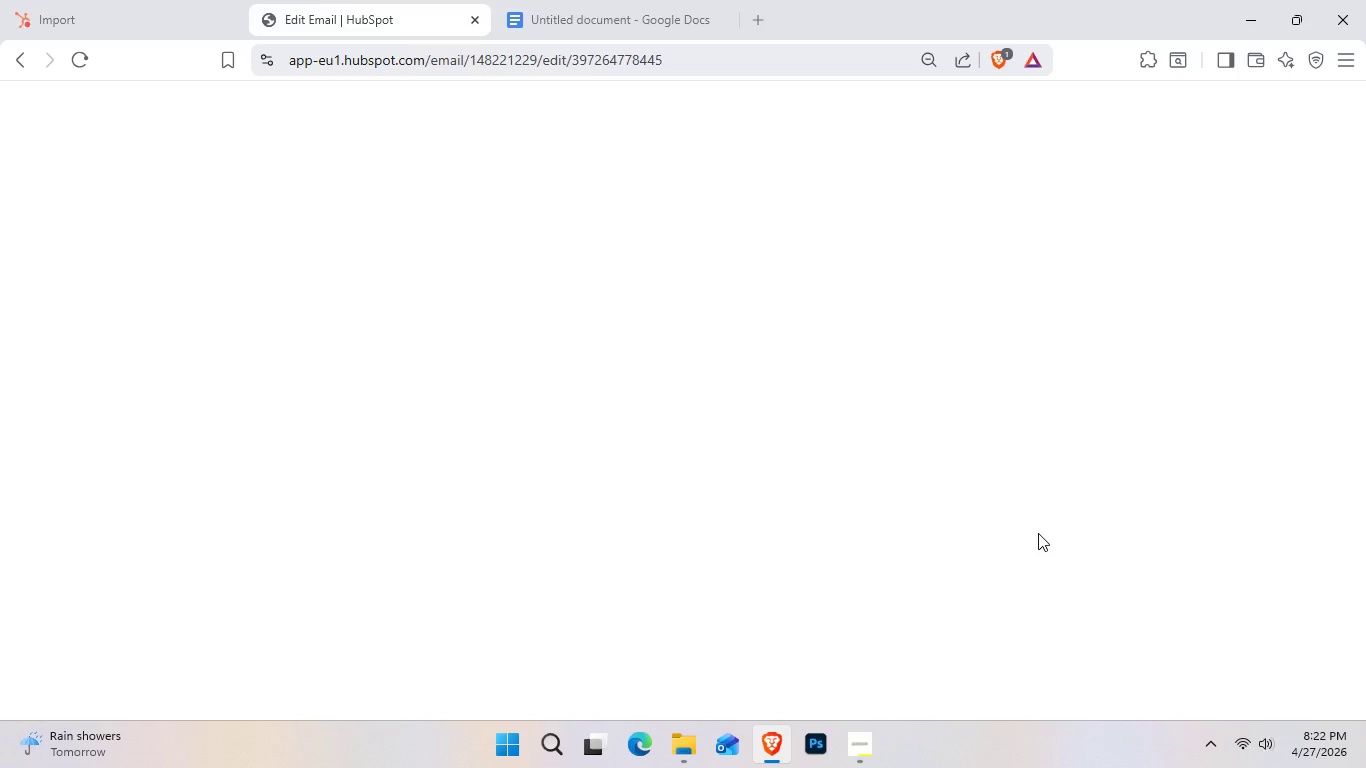 
wait(38.36)
 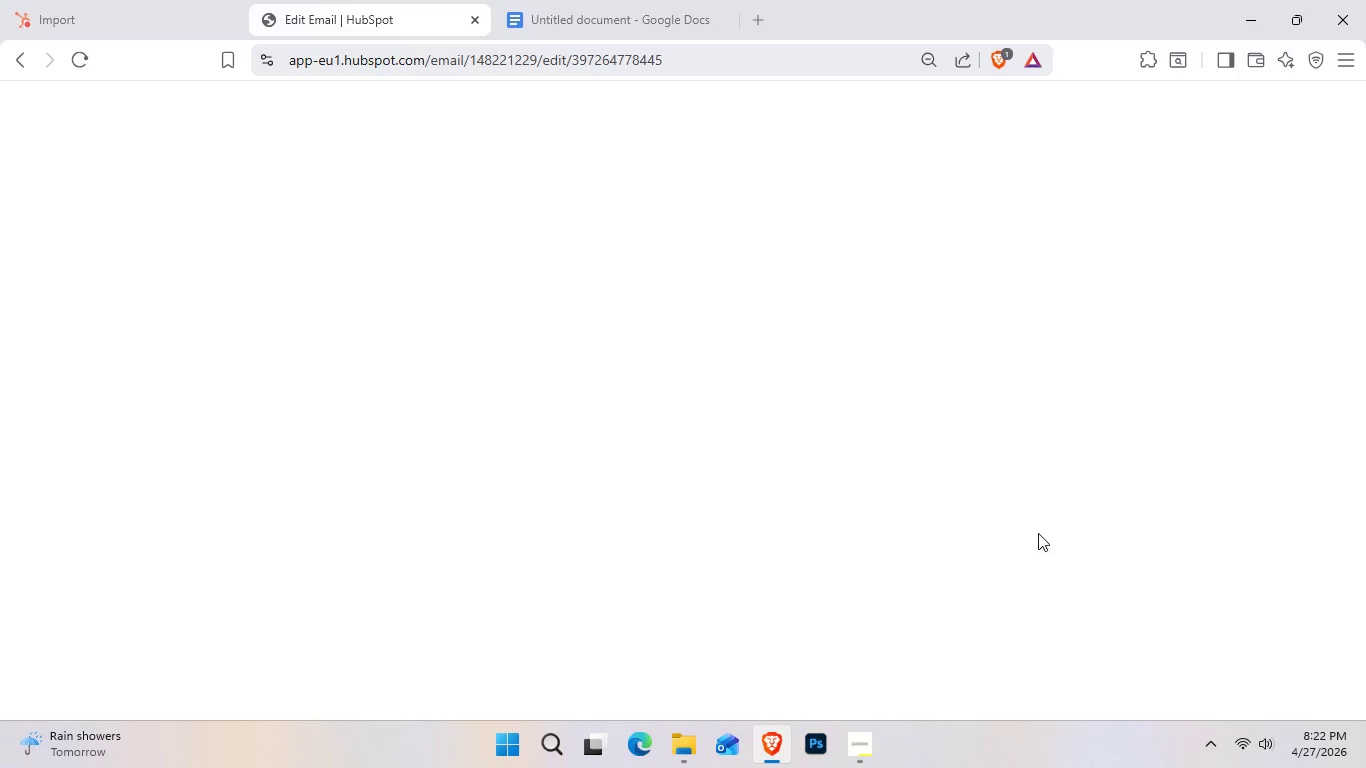 
left_click([1038, 533])
 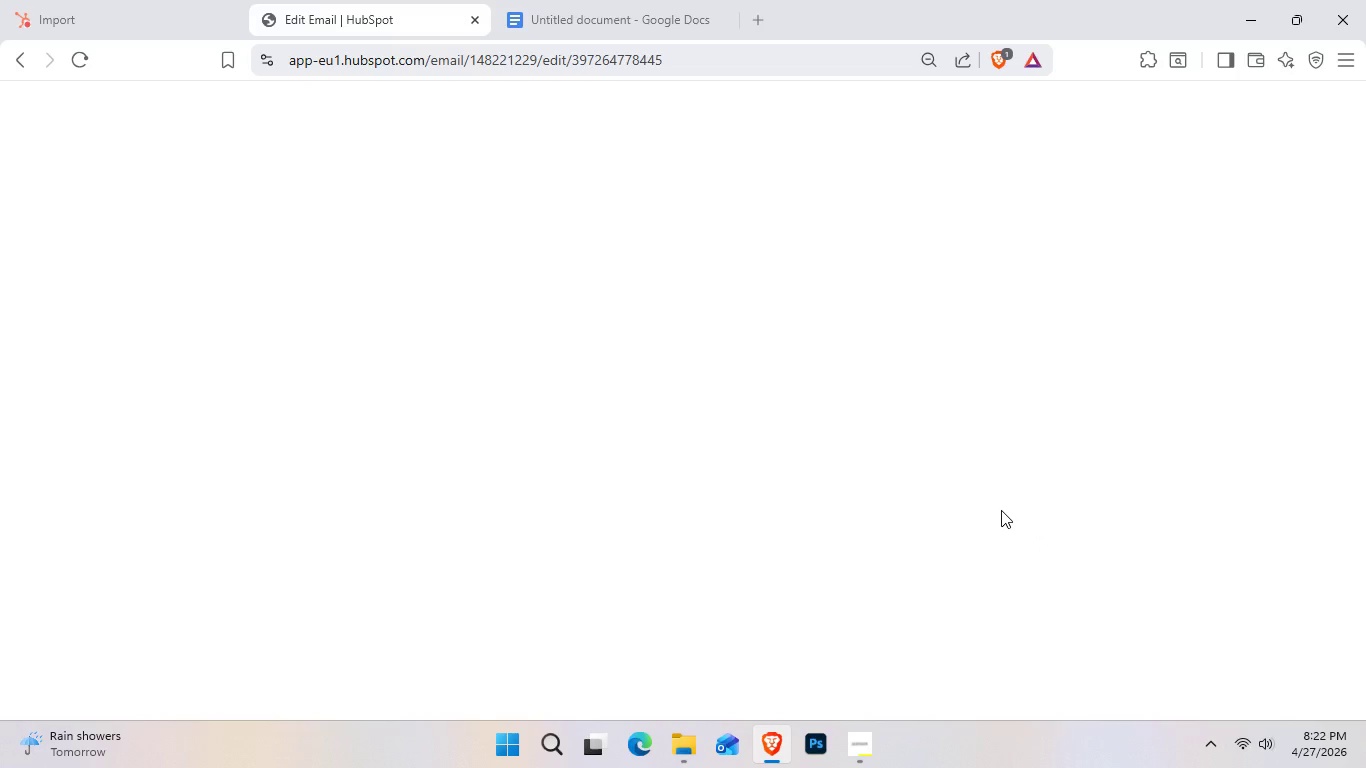 
double_click([1001, 510])
 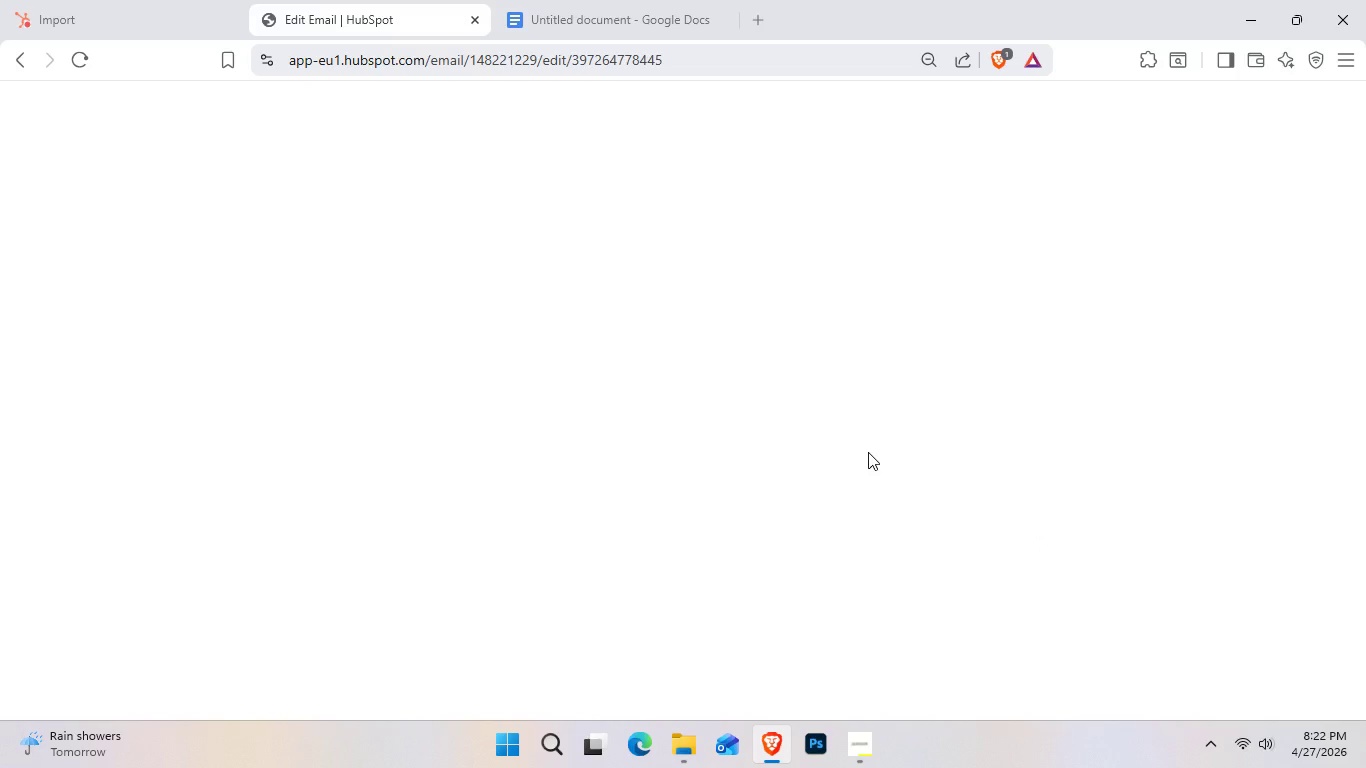 
left_click([868, 452])
 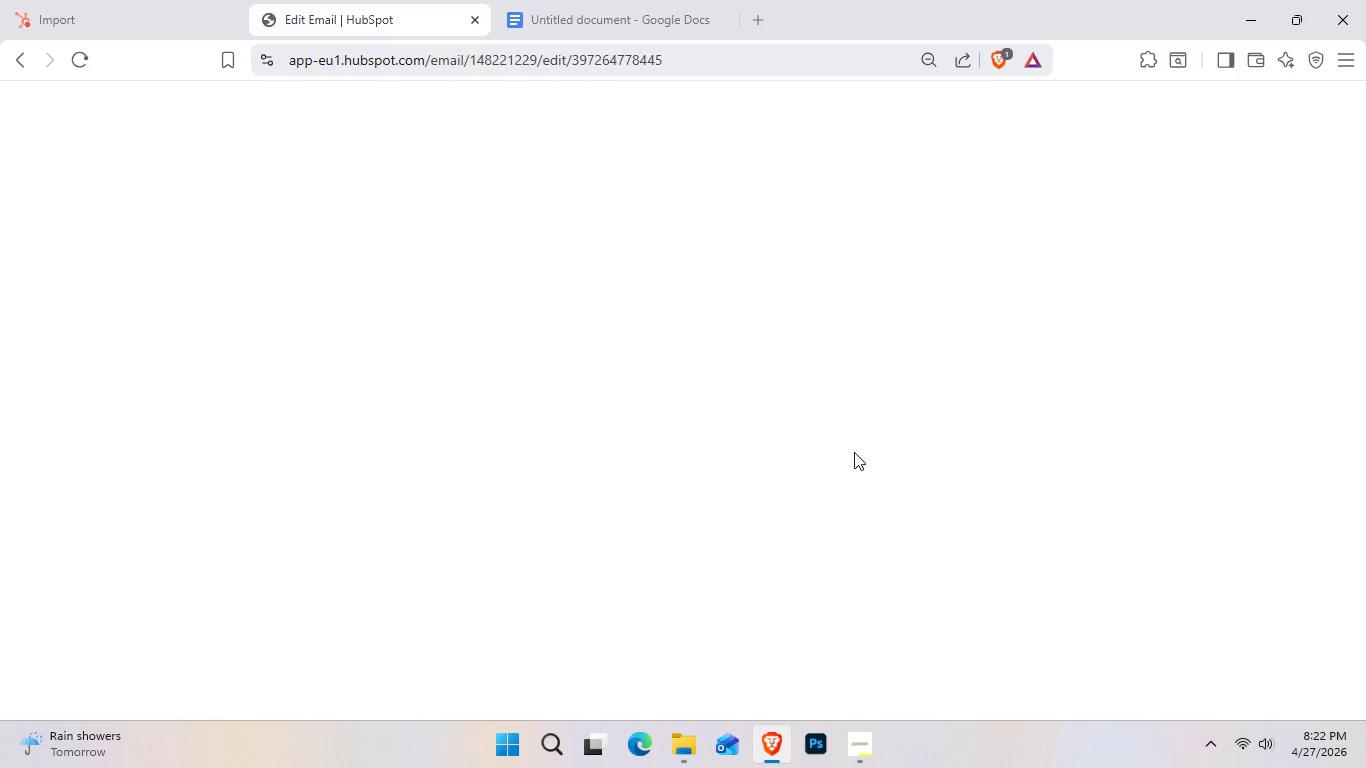 
left_click_drag(start_coordinate=[858, 452], to_coordinate=[849, 452])
 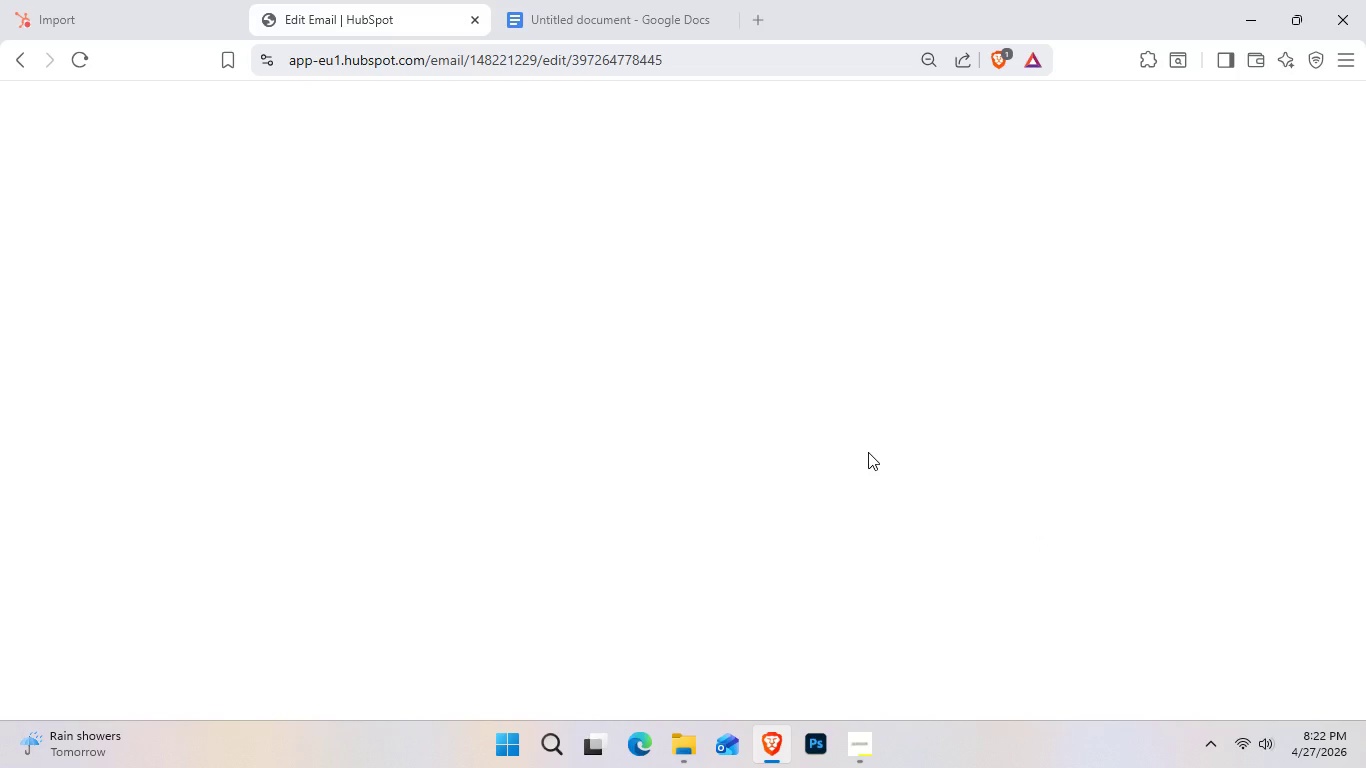 
left_click_drag(start_coordinate=[851, 452], to_coordinate=[861, 452])
 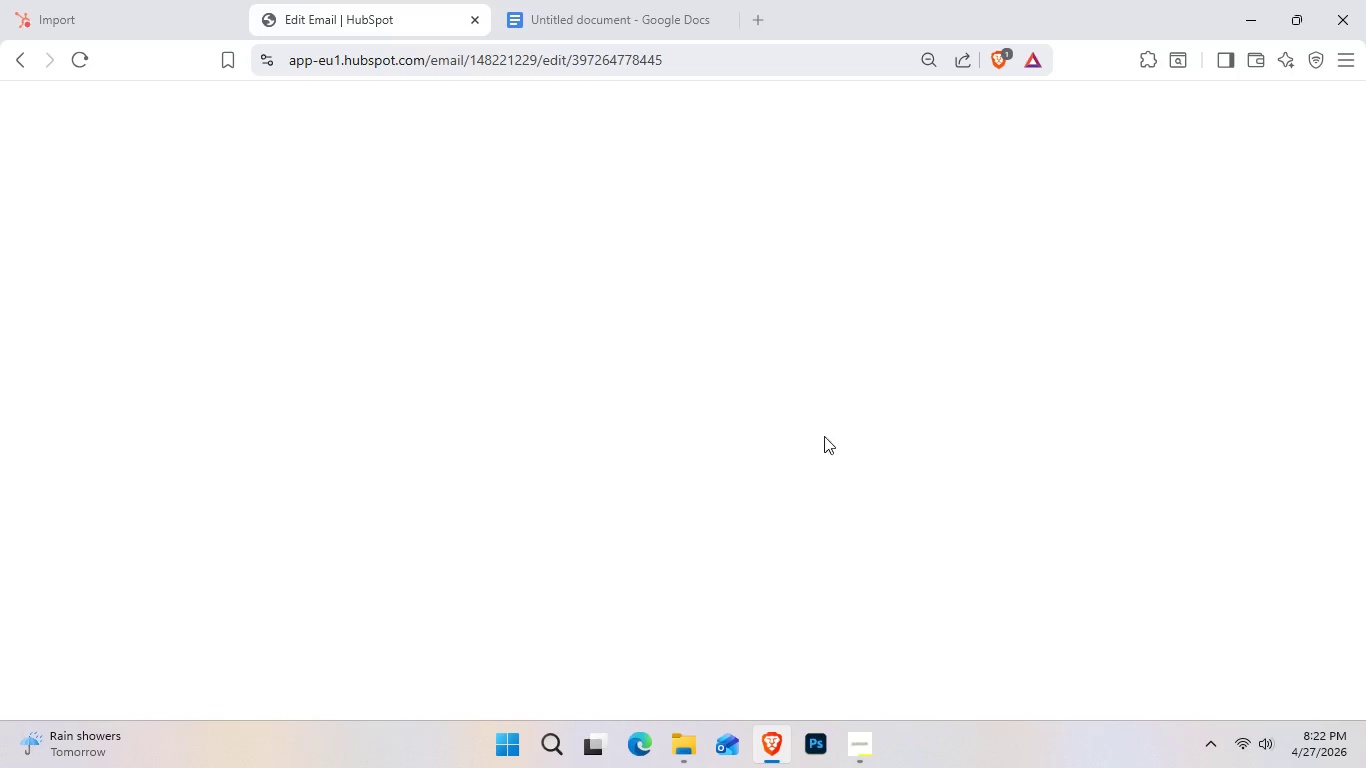 
left_click_drag(start_coordinate=[733, 373], to_coordinate=[495, 290])
 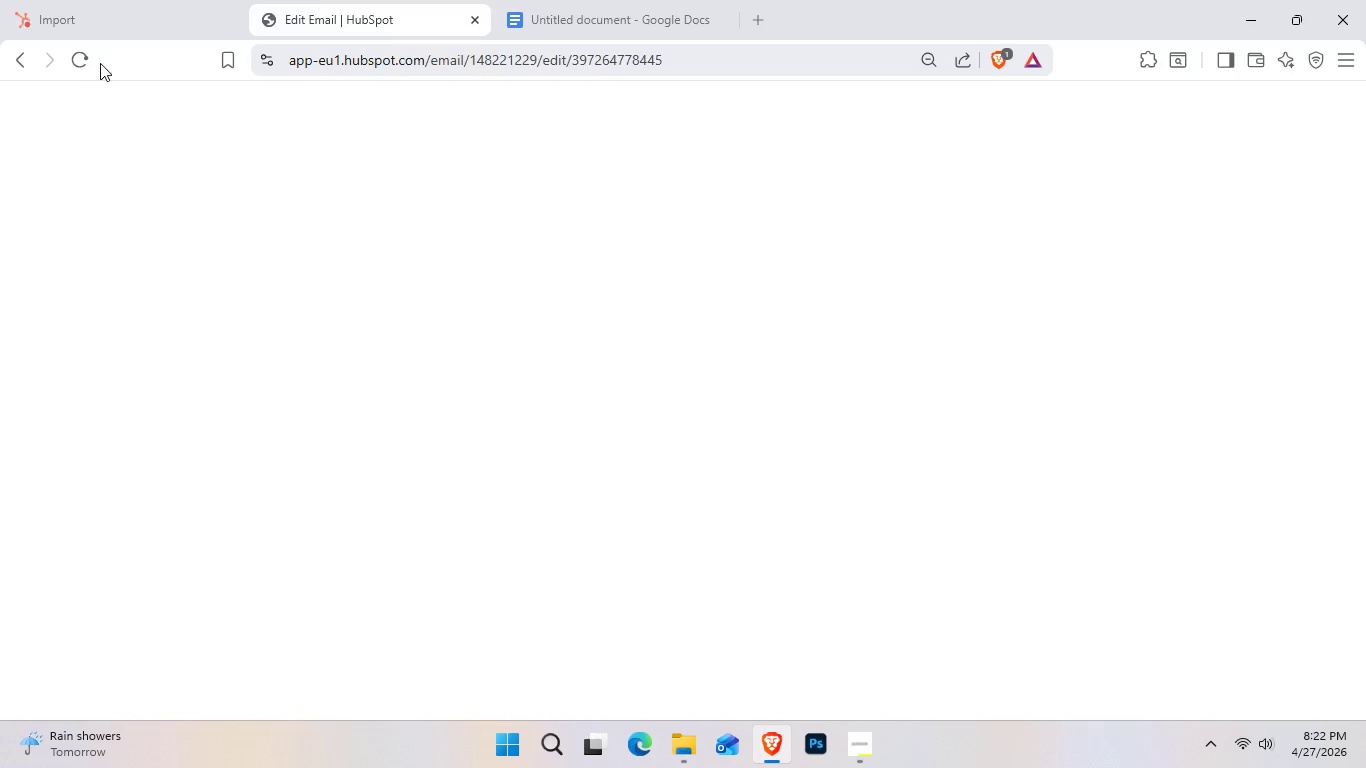 
left_click([89, 63])
 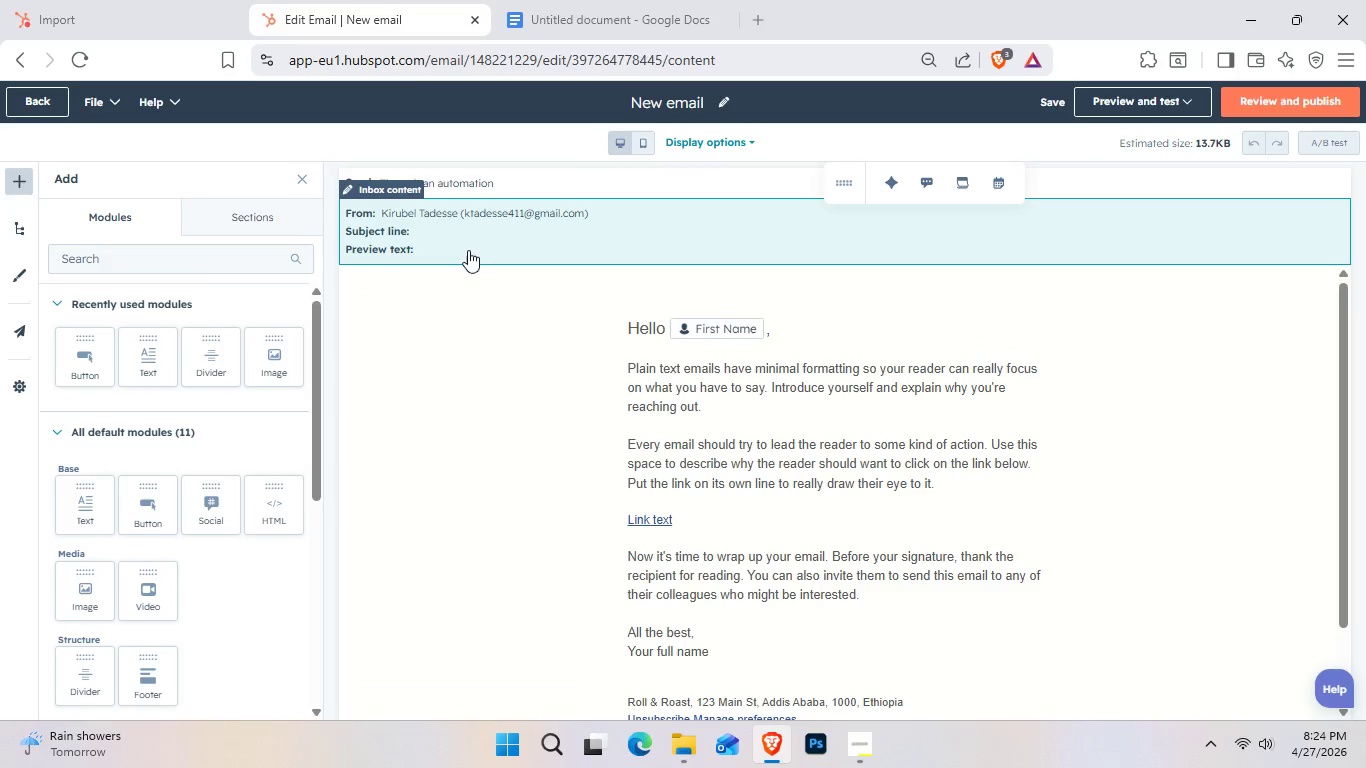 
wait(86.39)
 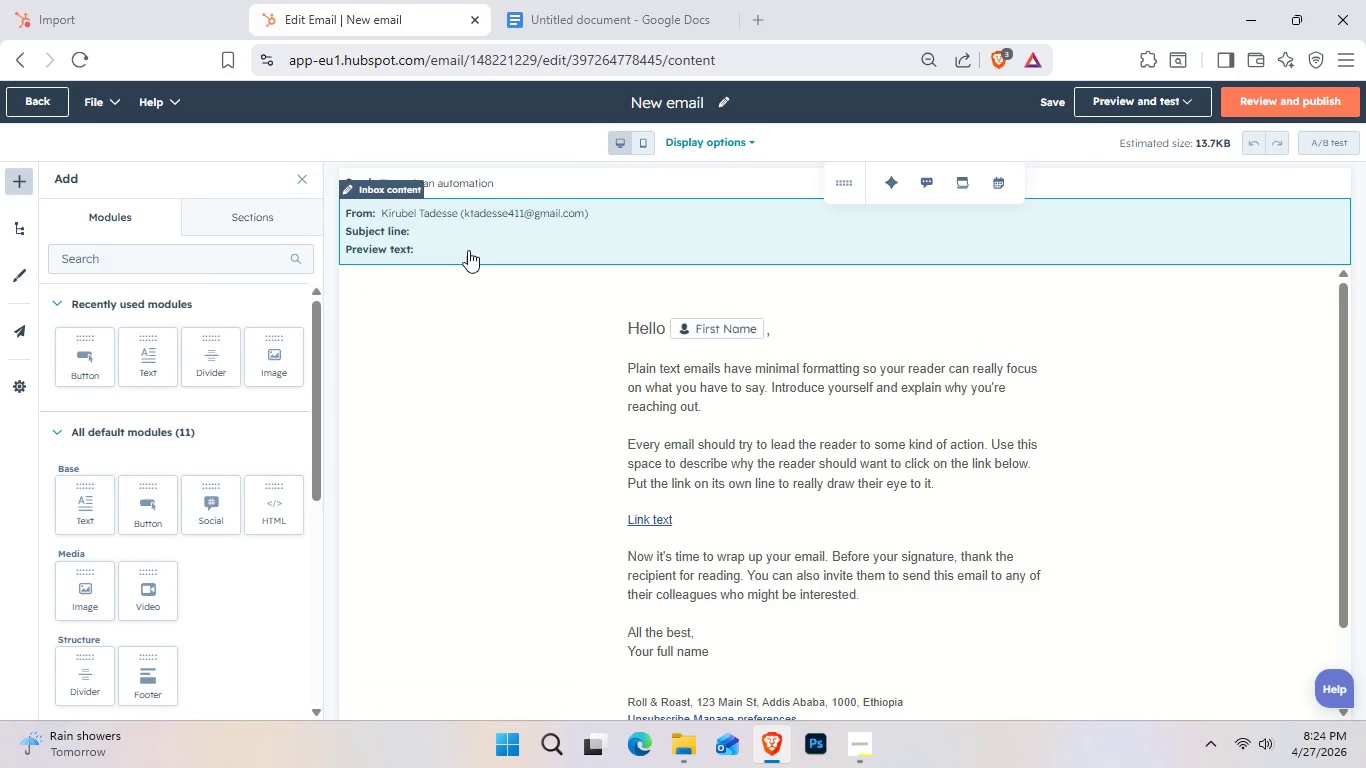 
left_click([207, 278])
 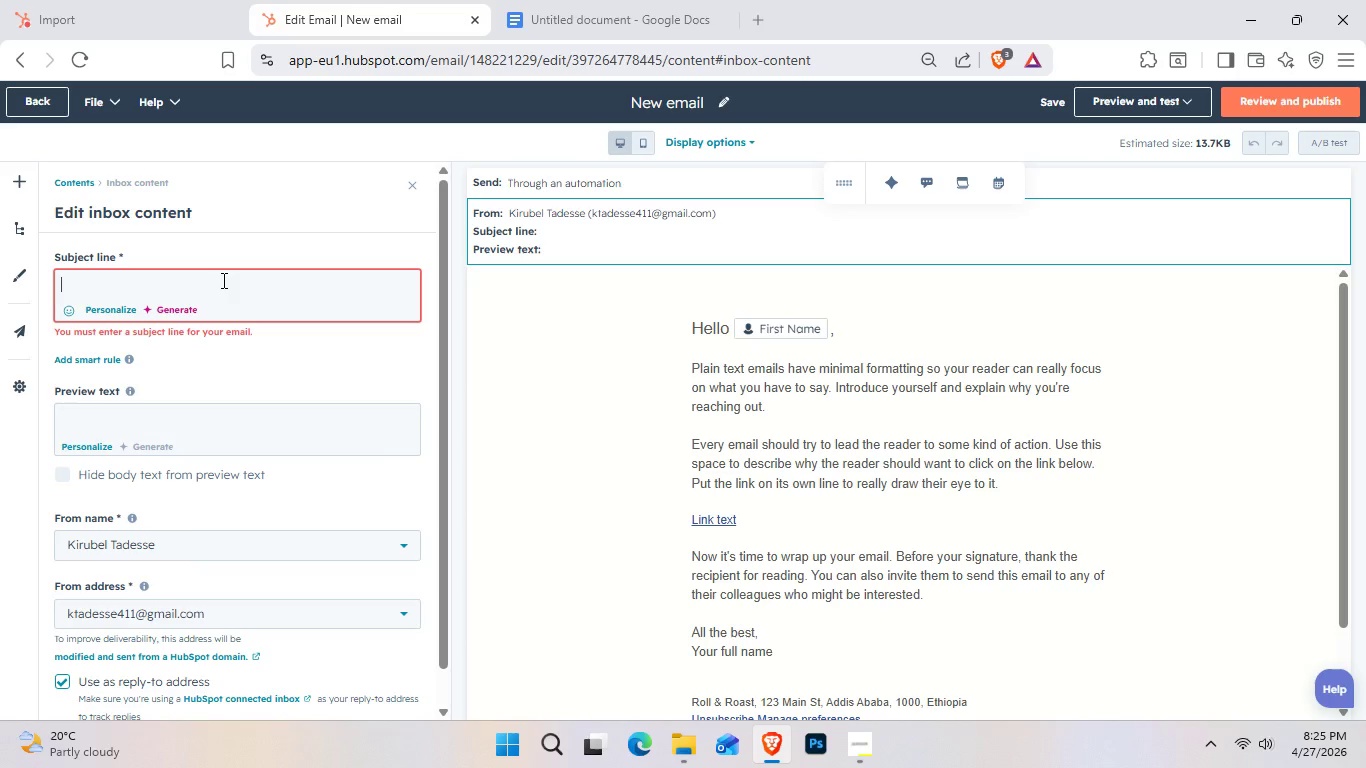 
wait(55.11)
 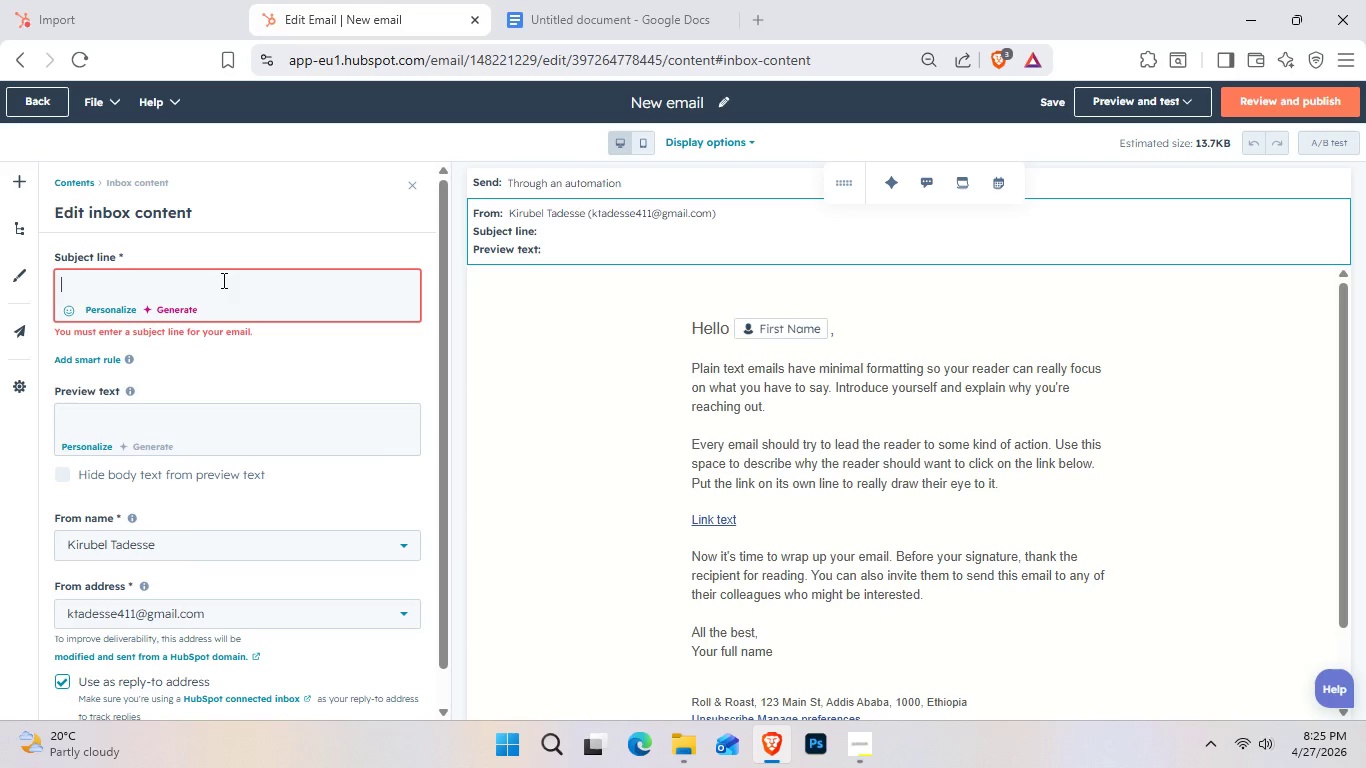 
scroll: coordinate [787, 495], scroll_direction: down, amount: 2.0
 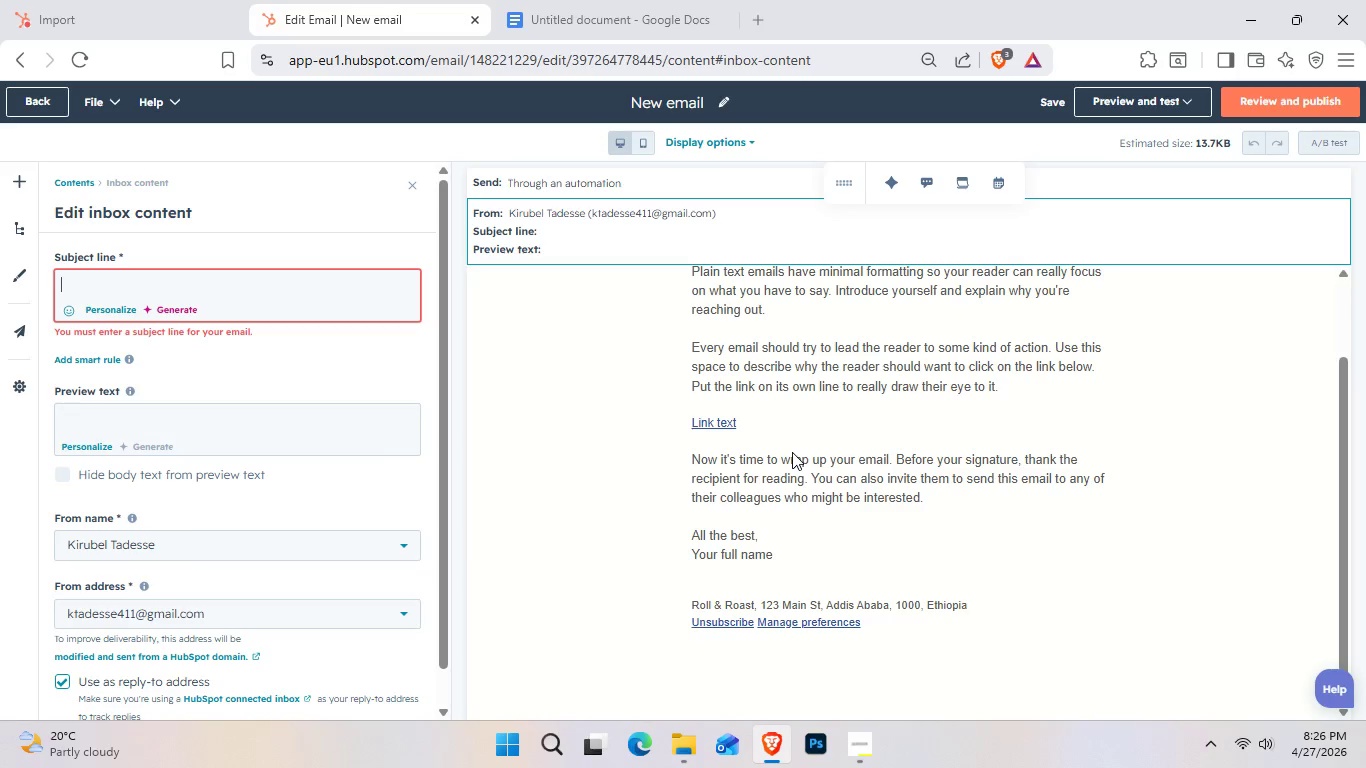 
wait(88.12)
 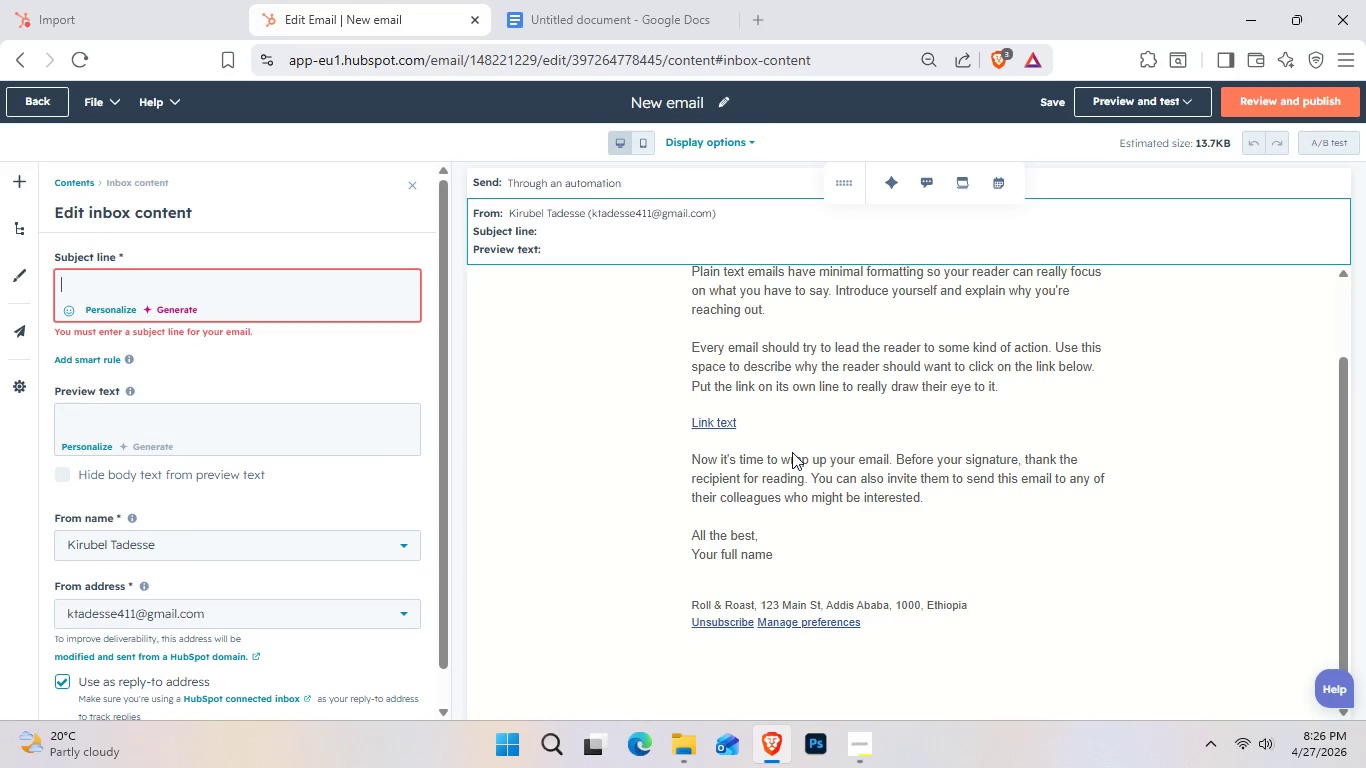 
scroll: coordinate [965, 532], scroll_direction: up, amount: 6.0
 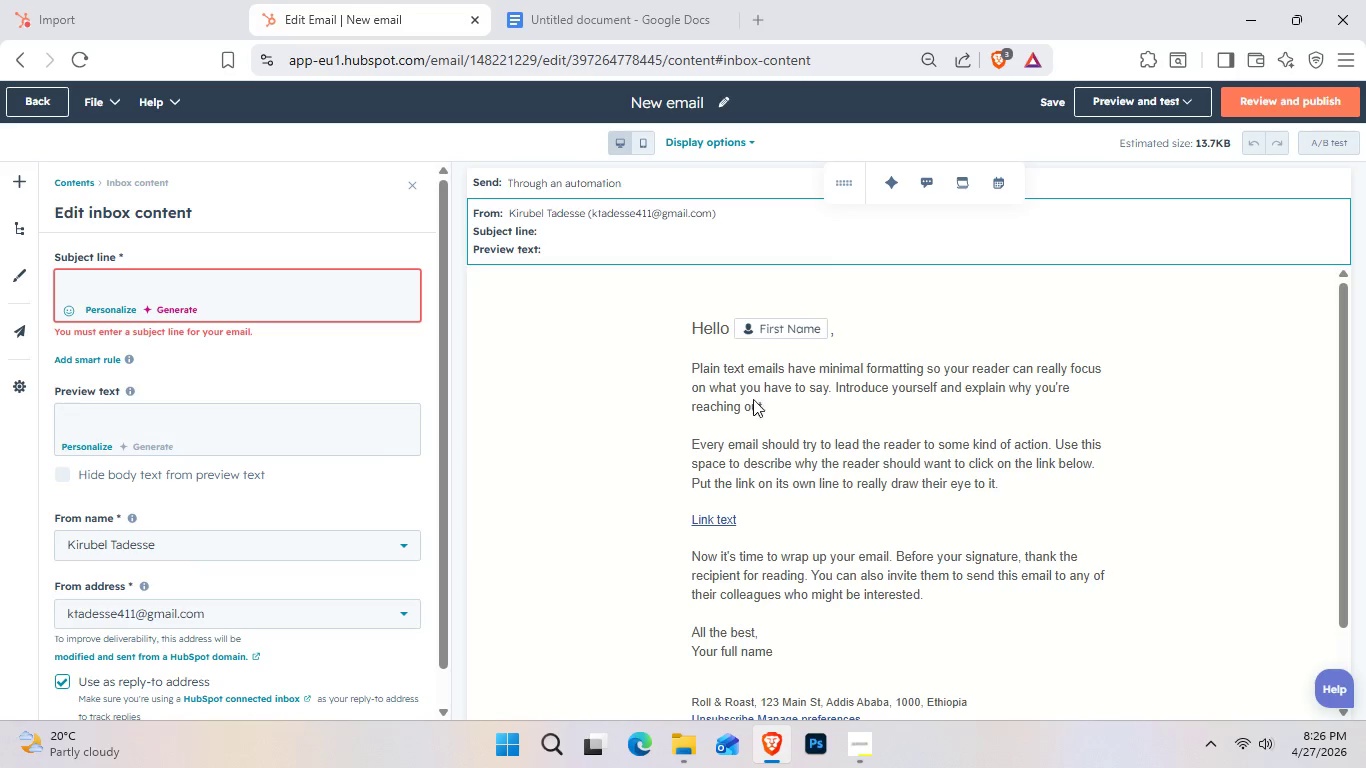 
wait(17.35)
 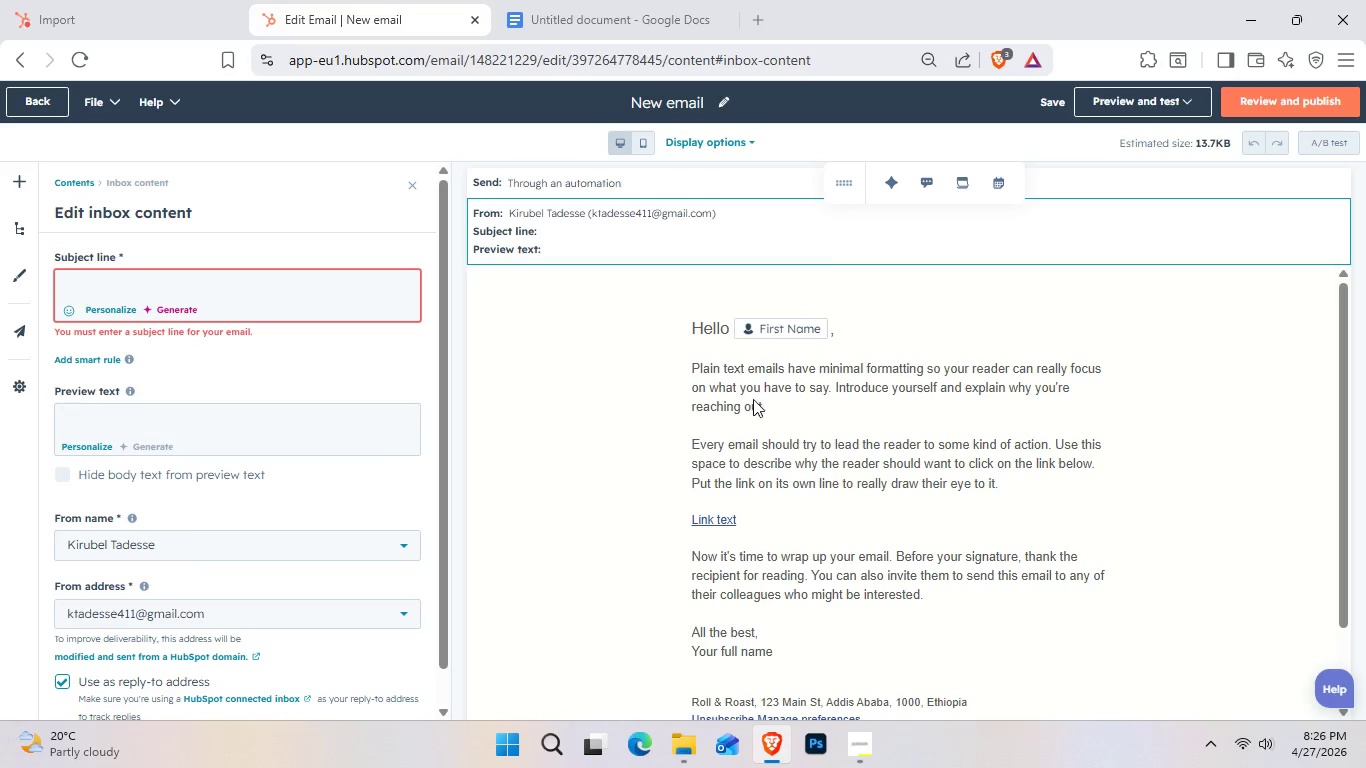 
double_click([93, 279])
 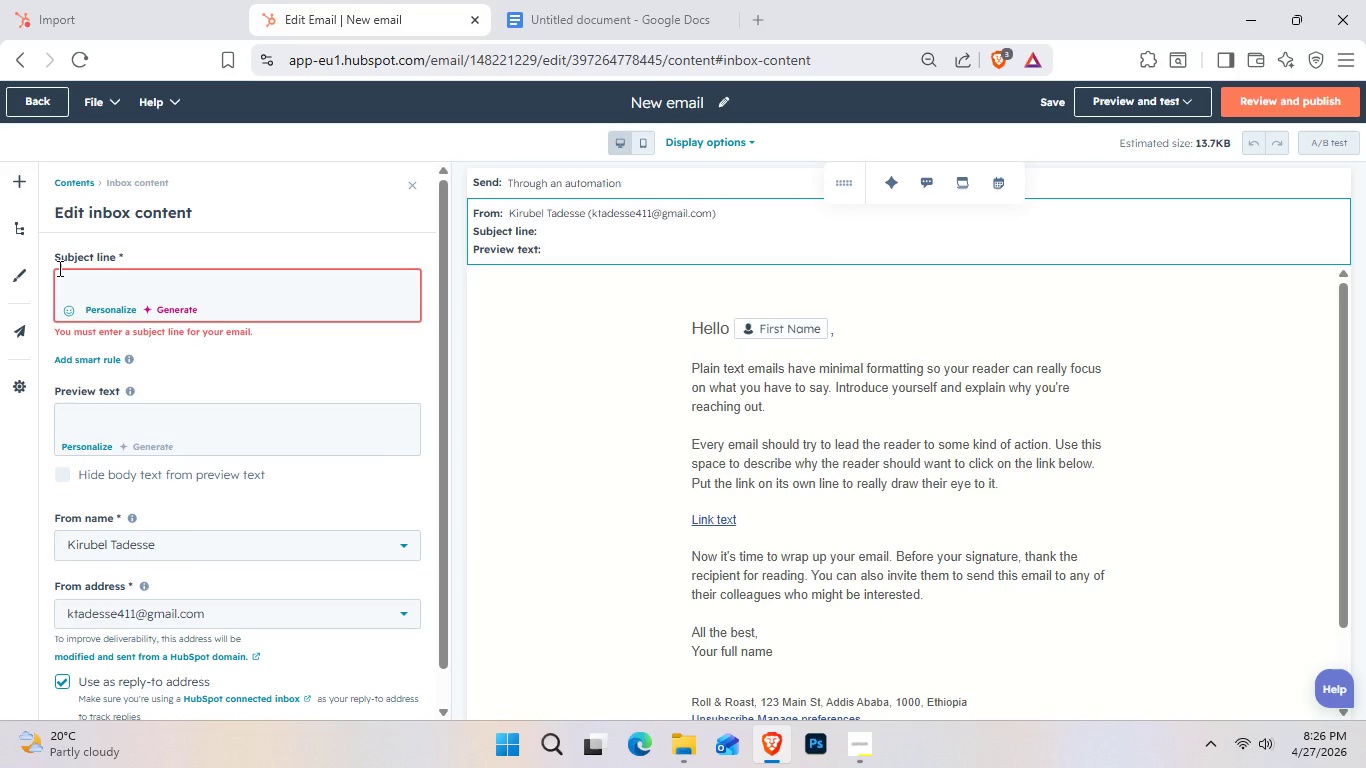 
type(GT)
key(Backspace)
type(ge )
key(Backspace)
key(Backspace)
key(Backspace)
type(he )
 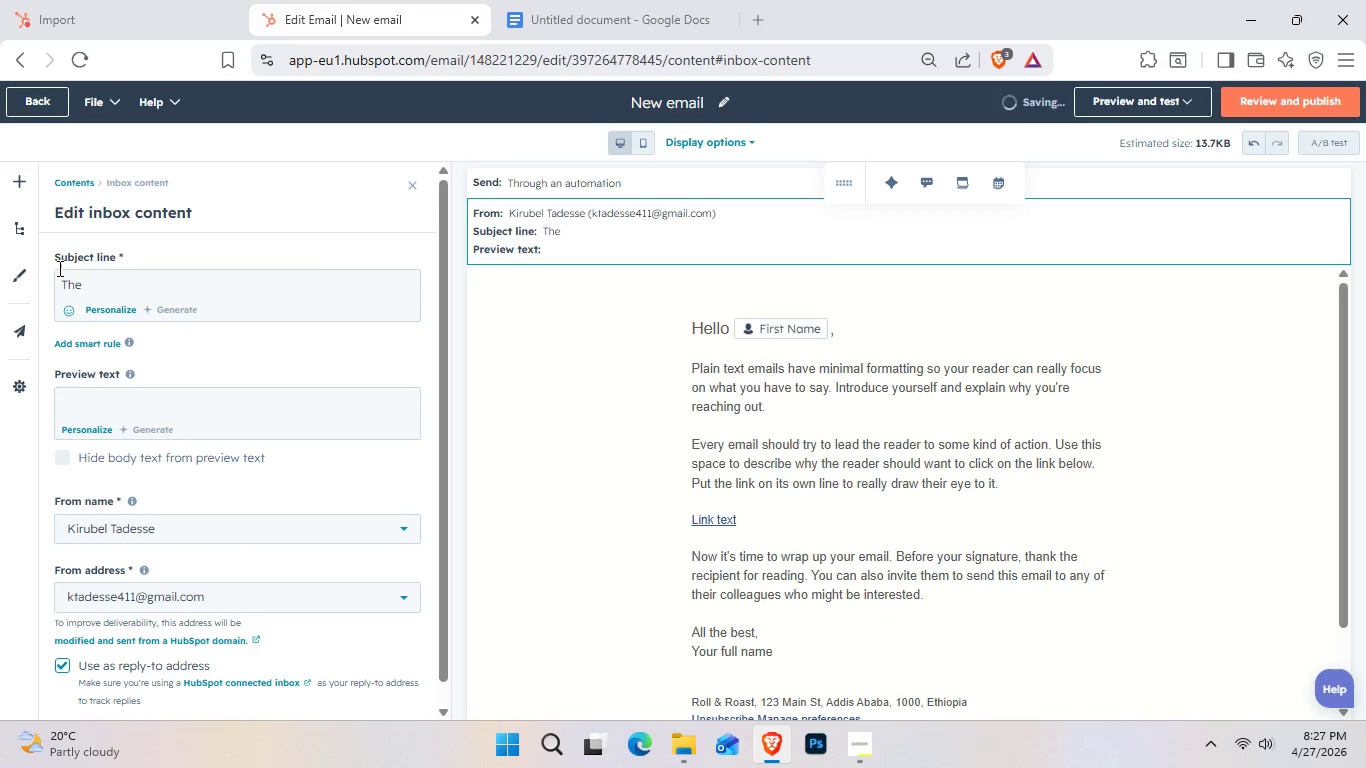 
type(volcan)
 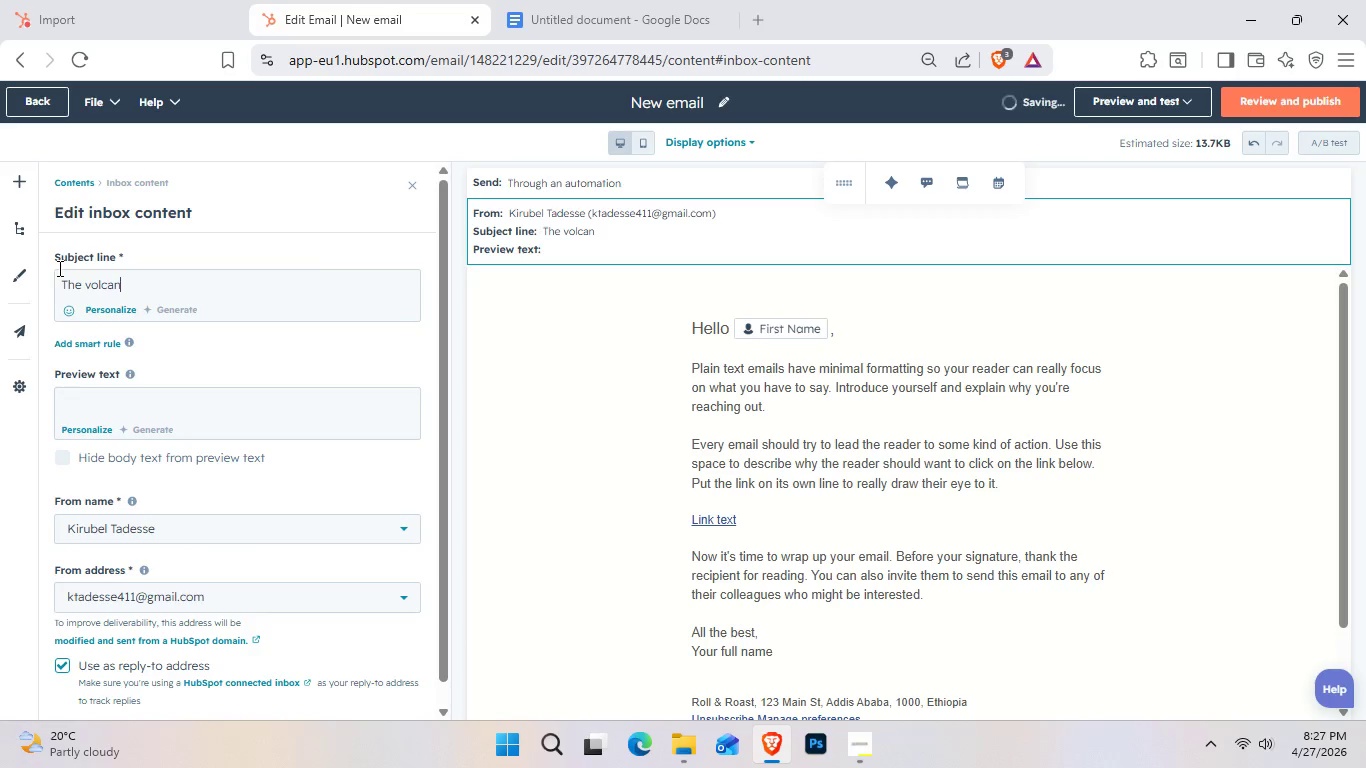 
type(ic shores await you, )
 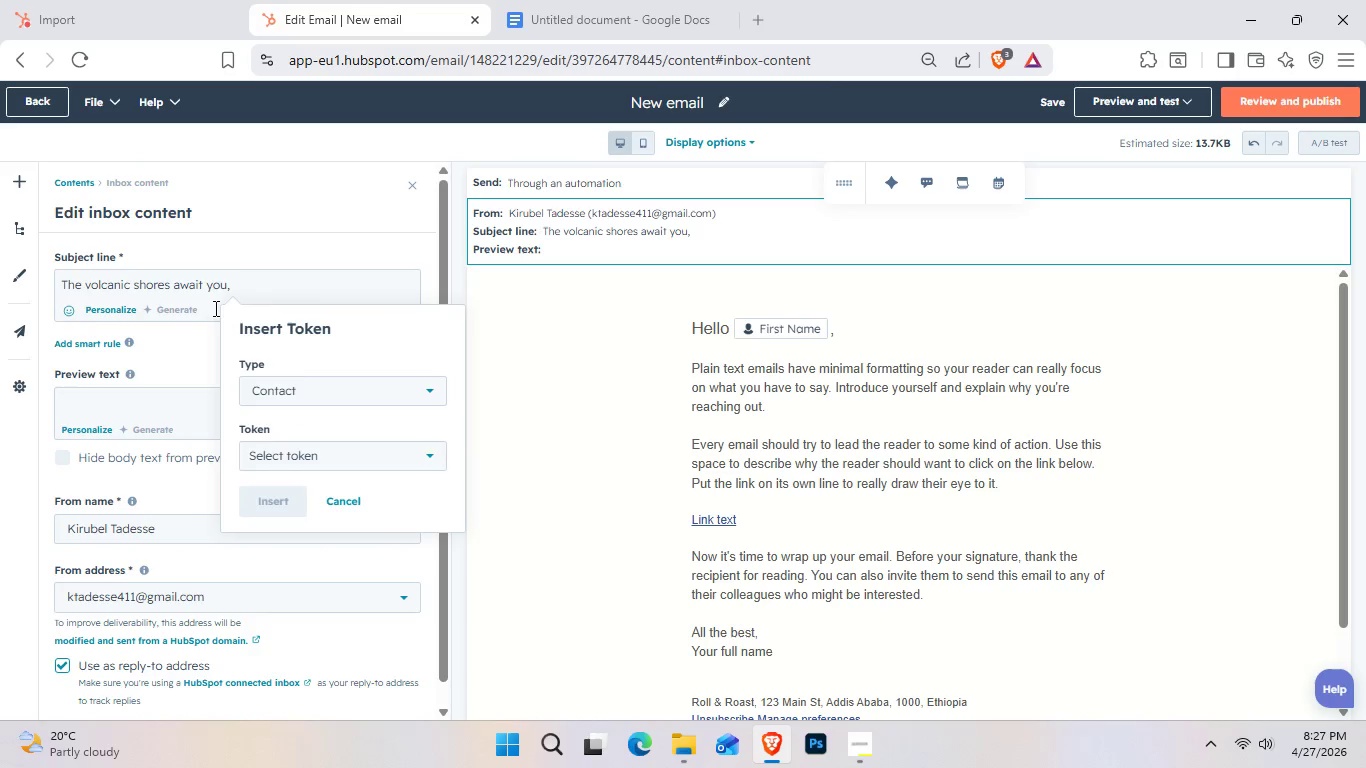 
left_click([310, 455])
 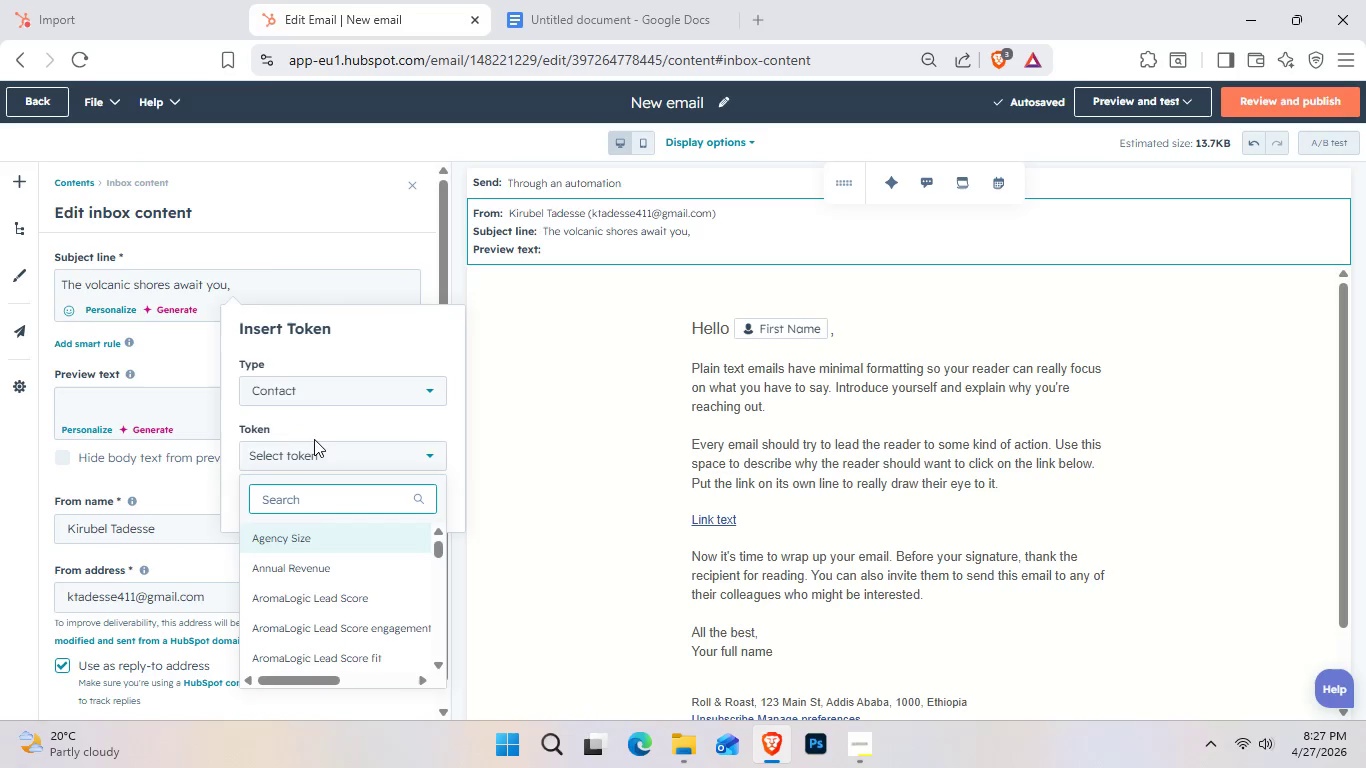 
type(first a)
 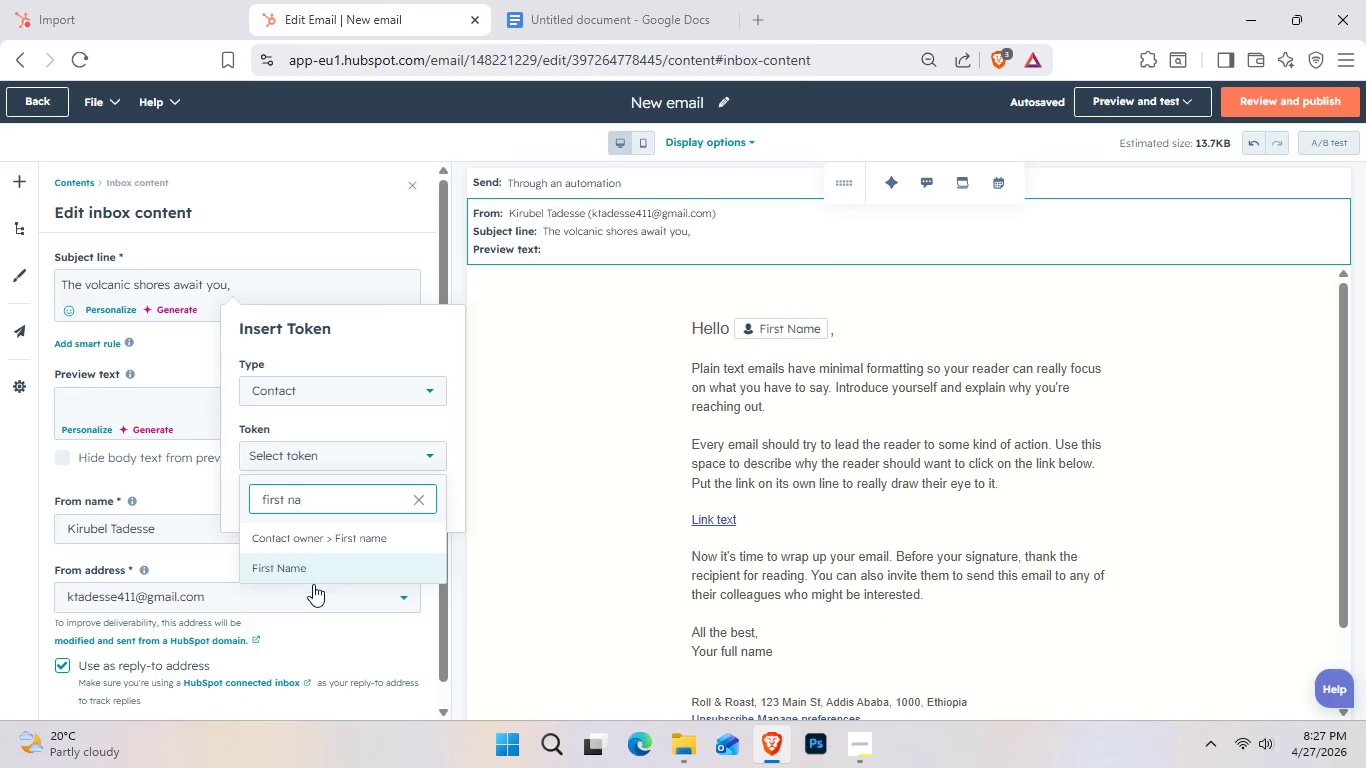 
hold_key(key=N, duration=0.31)
 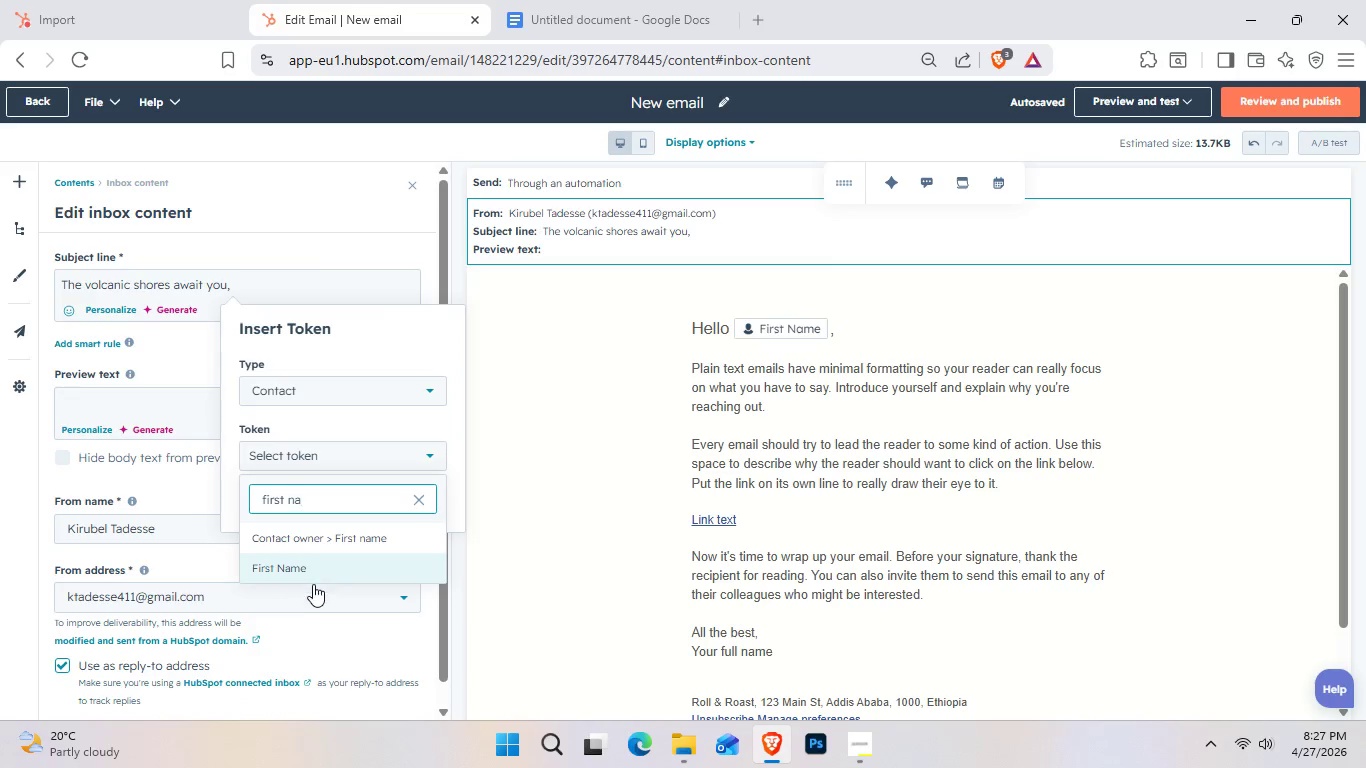 
left_click([313, 565])
 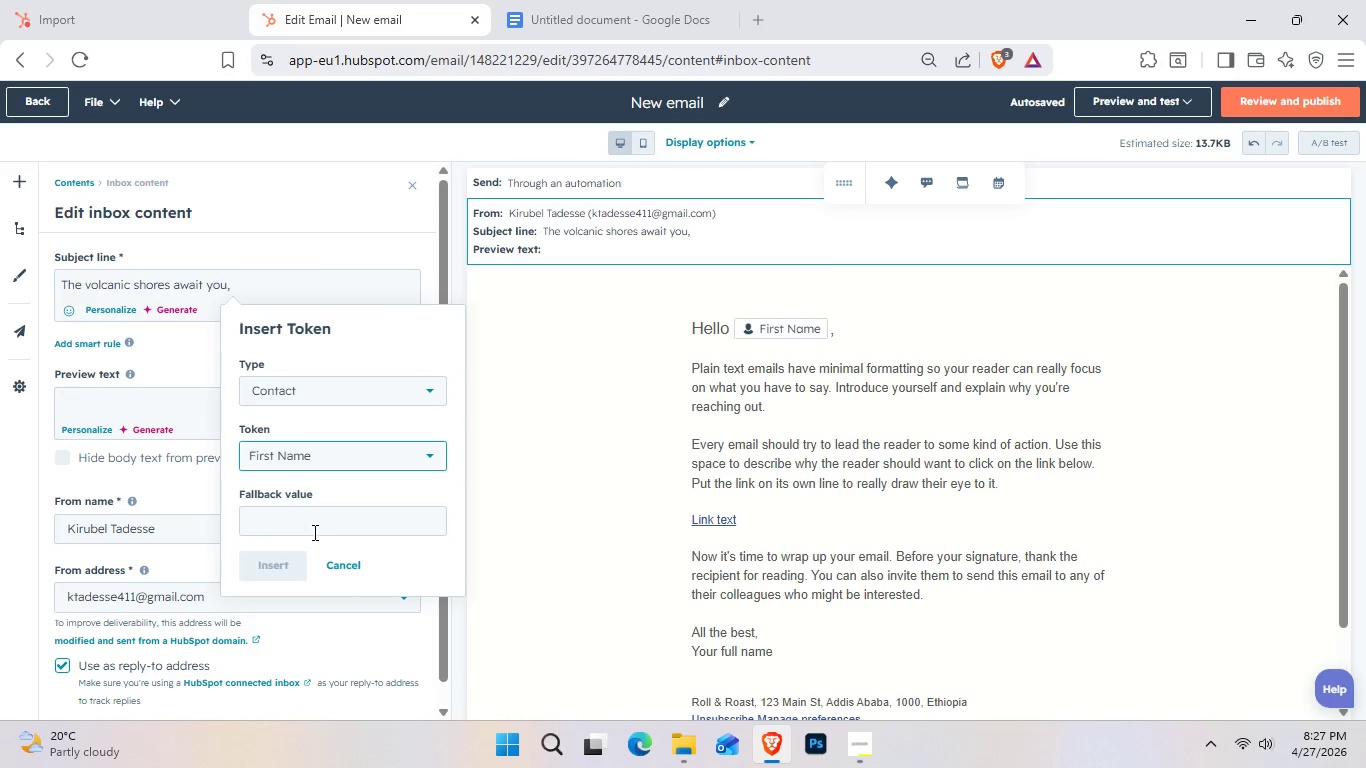 
left_click([314, 528])
 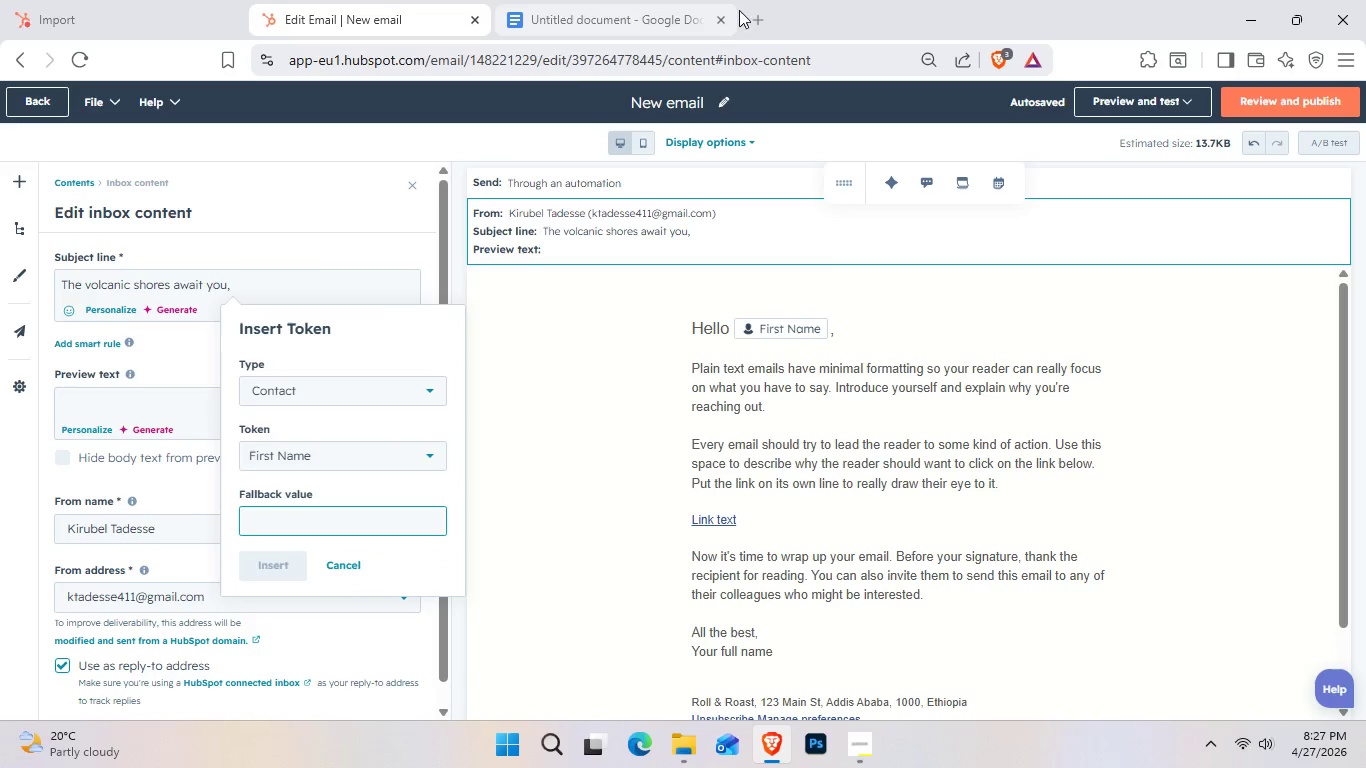 
left_click([631, 29])
 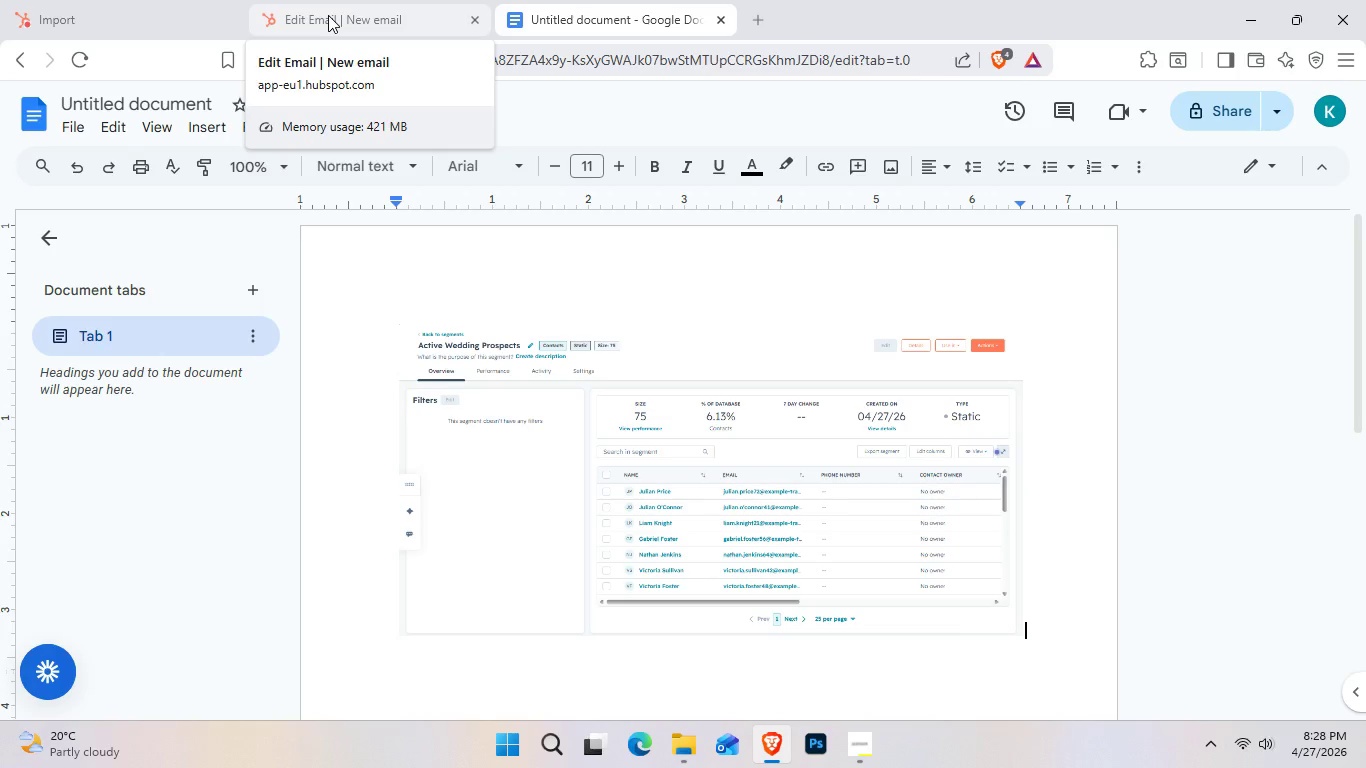 
wait(38.3)
 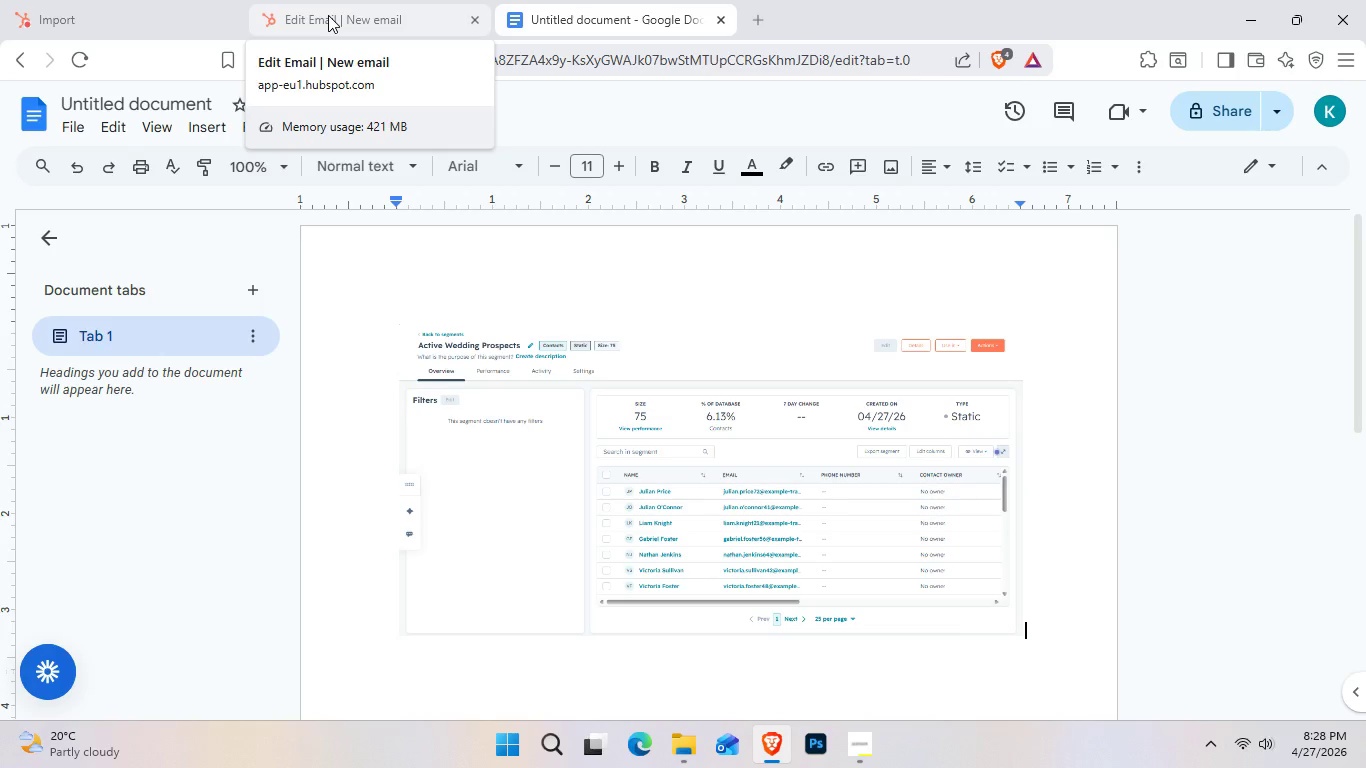 
left_click([65, 130])
 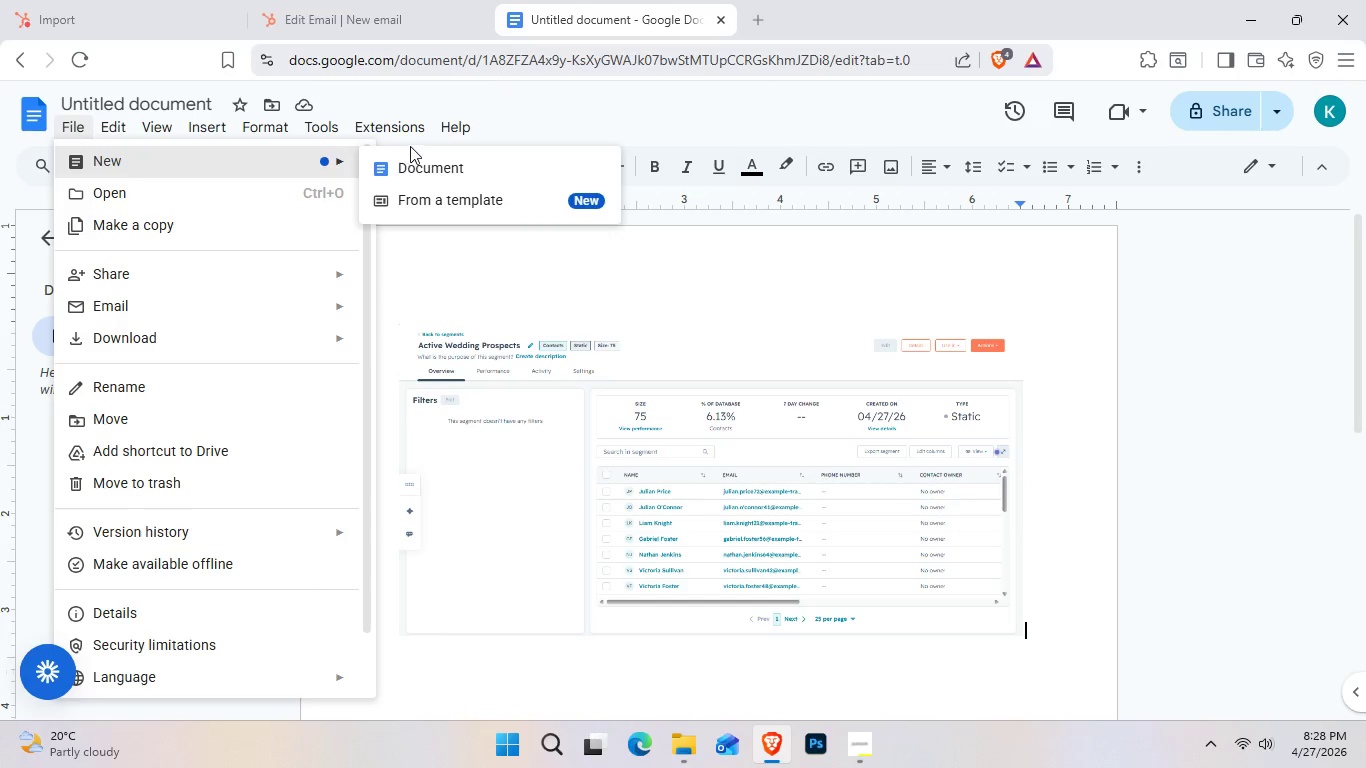 
left_click([442, 176])
 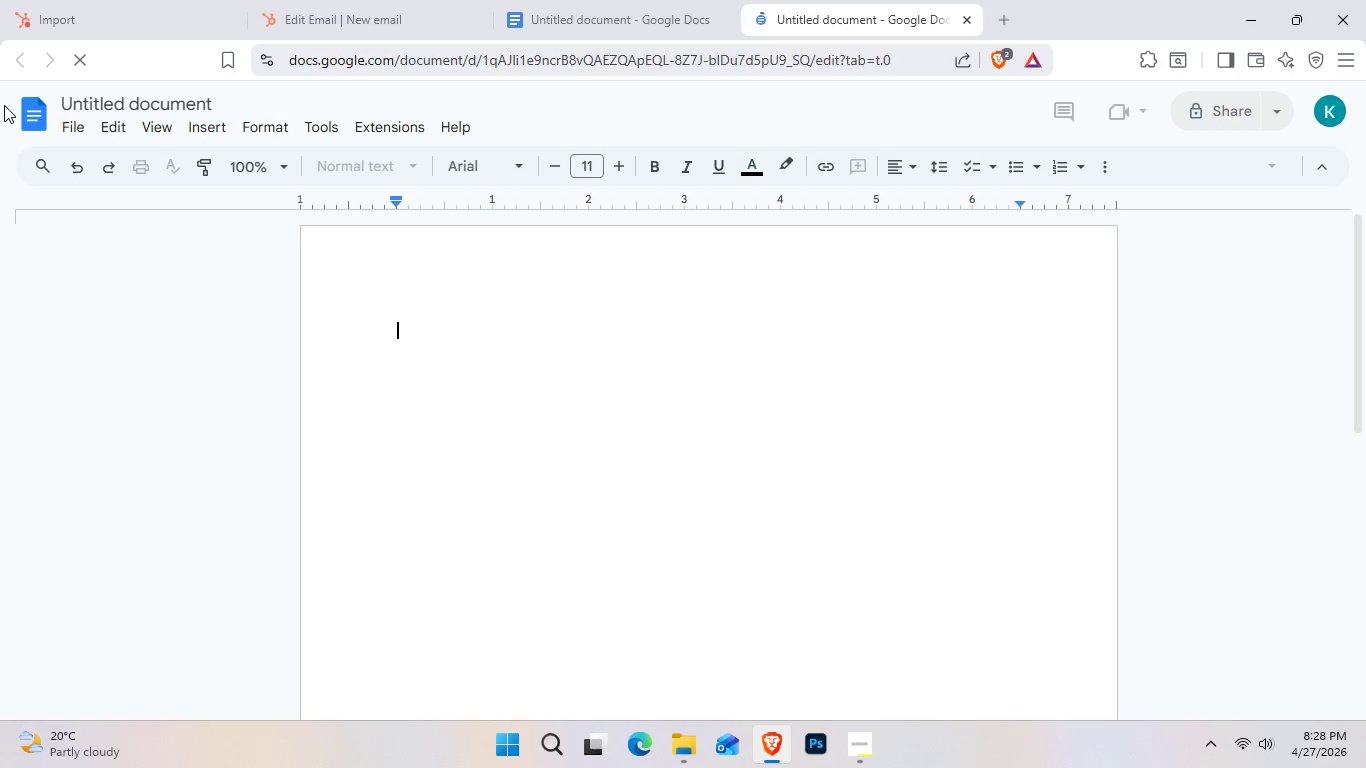 
left_click([70, 126])
 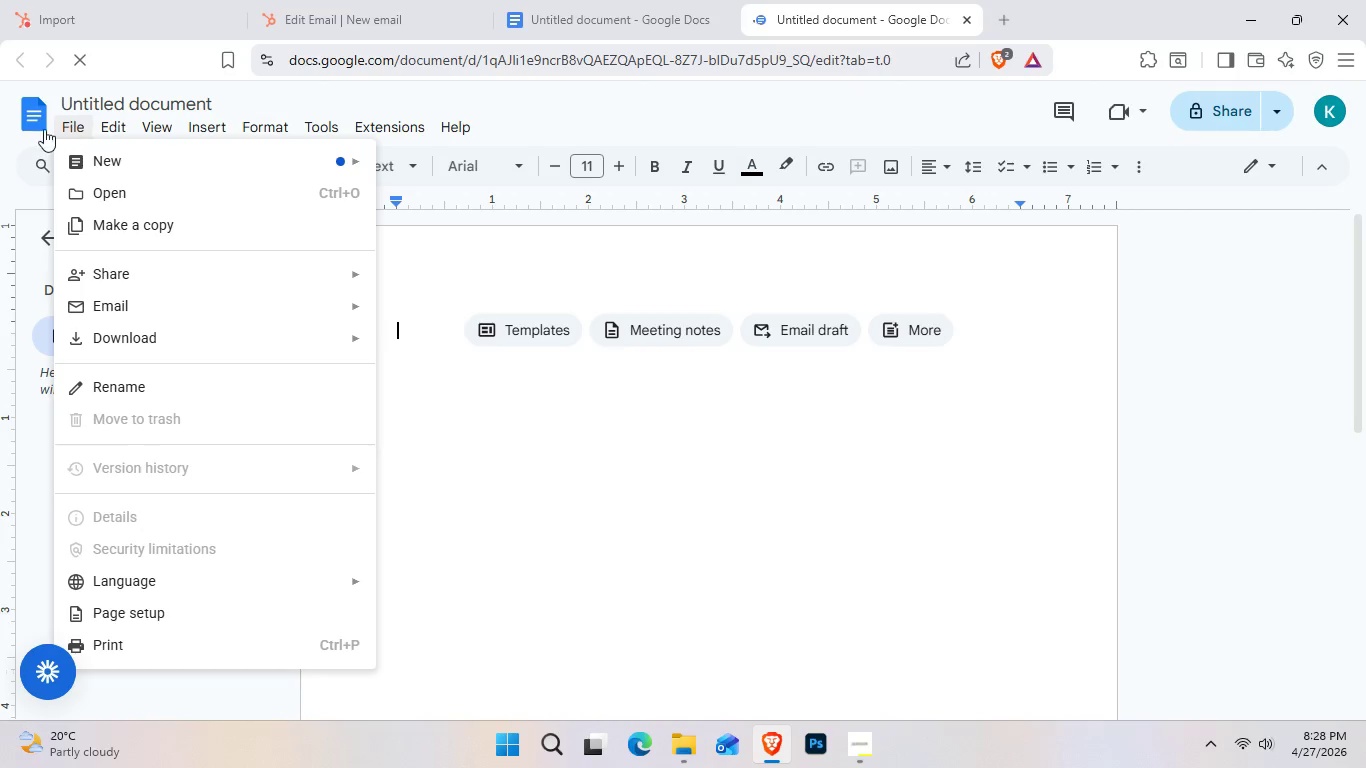 
left_click([30, 126])
 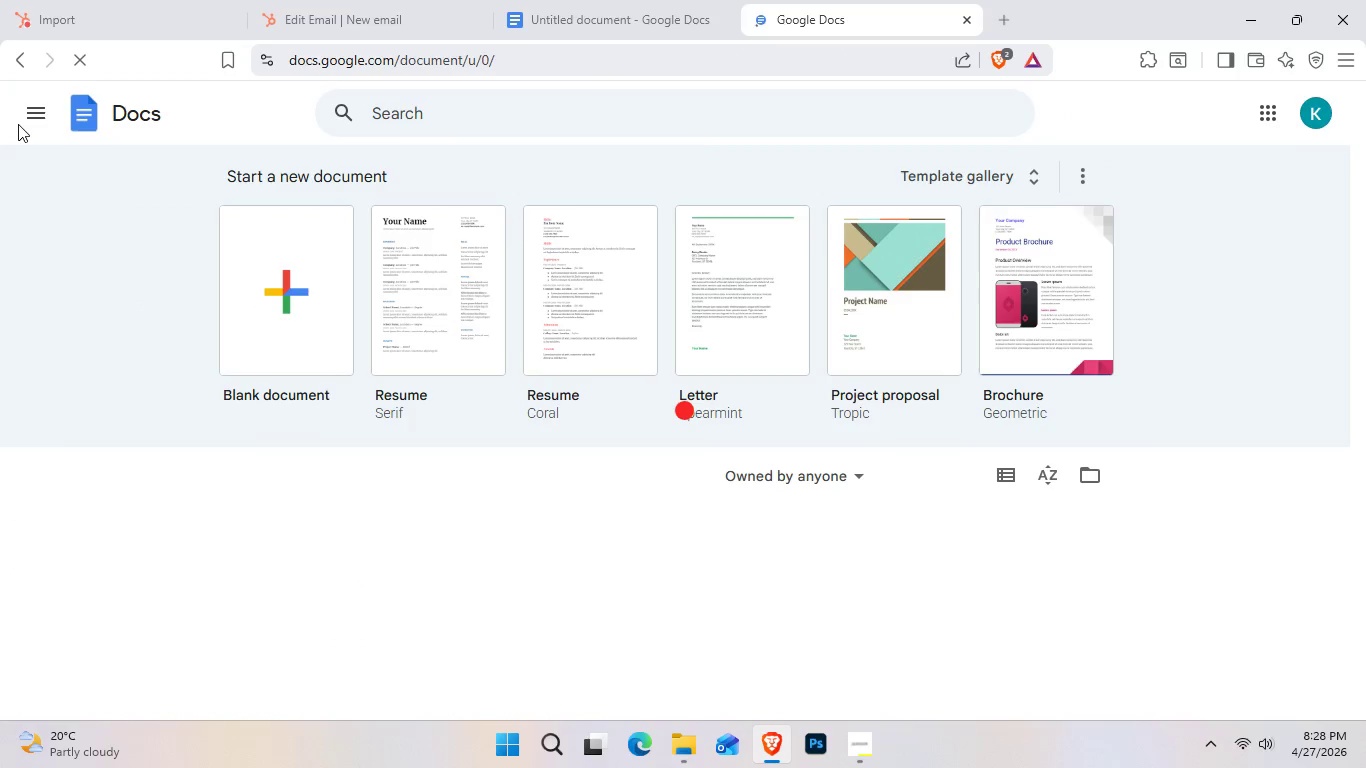 
wait(5.17)
 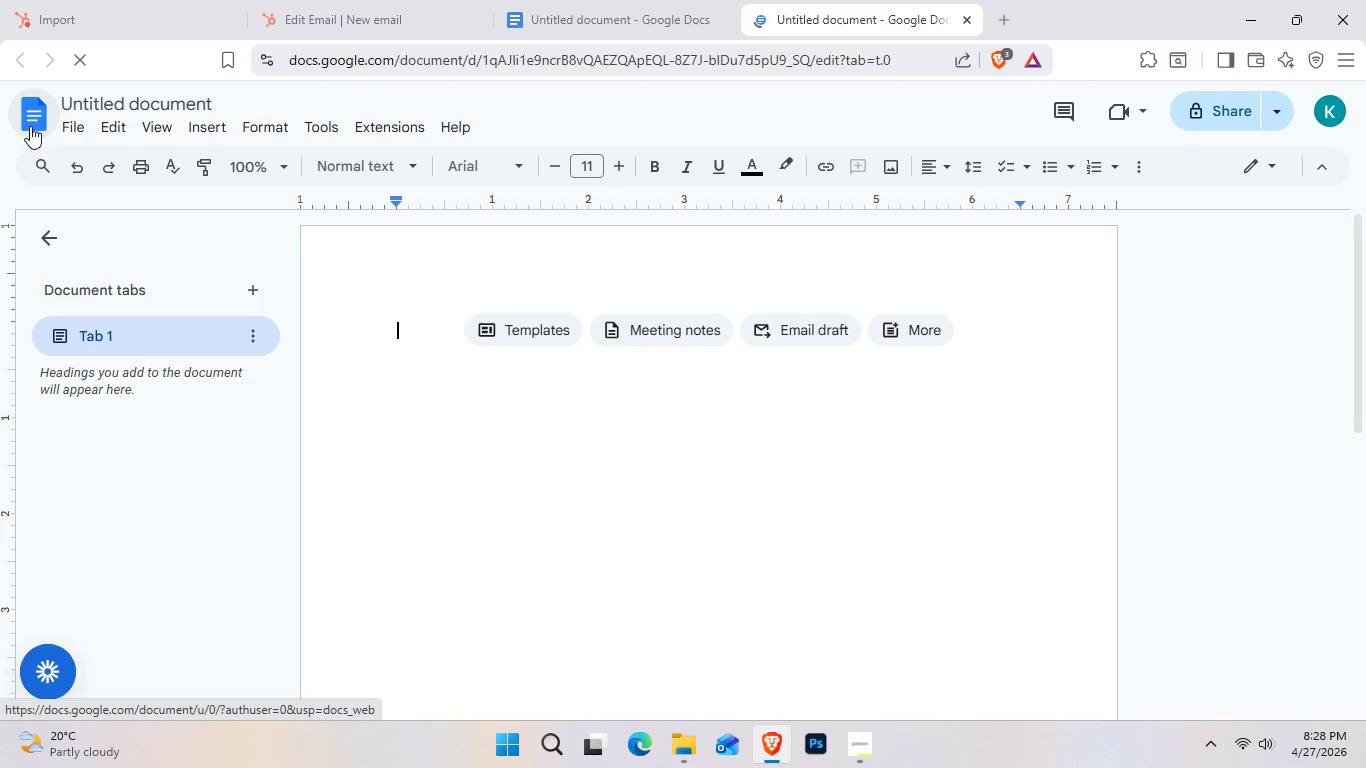 
left_click([45, 117])
 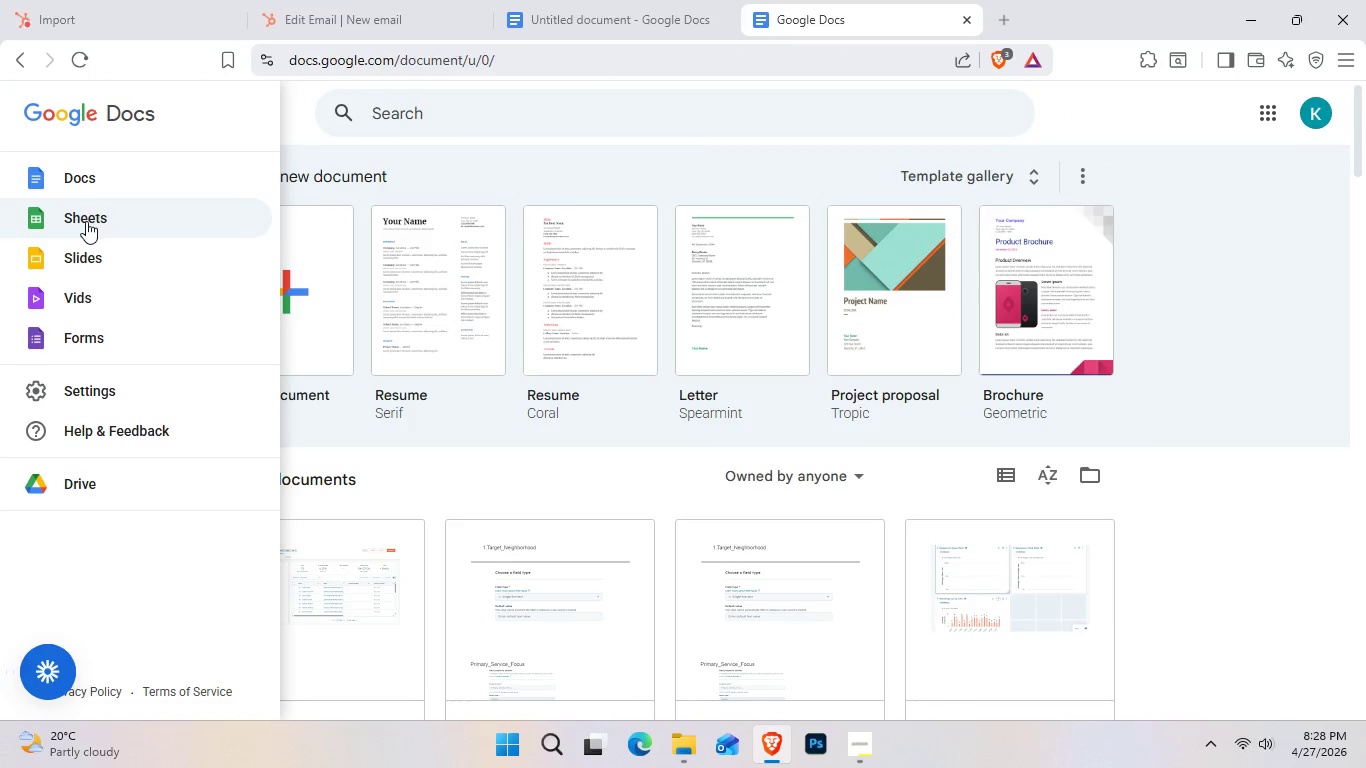 
left_click([86, 221])
 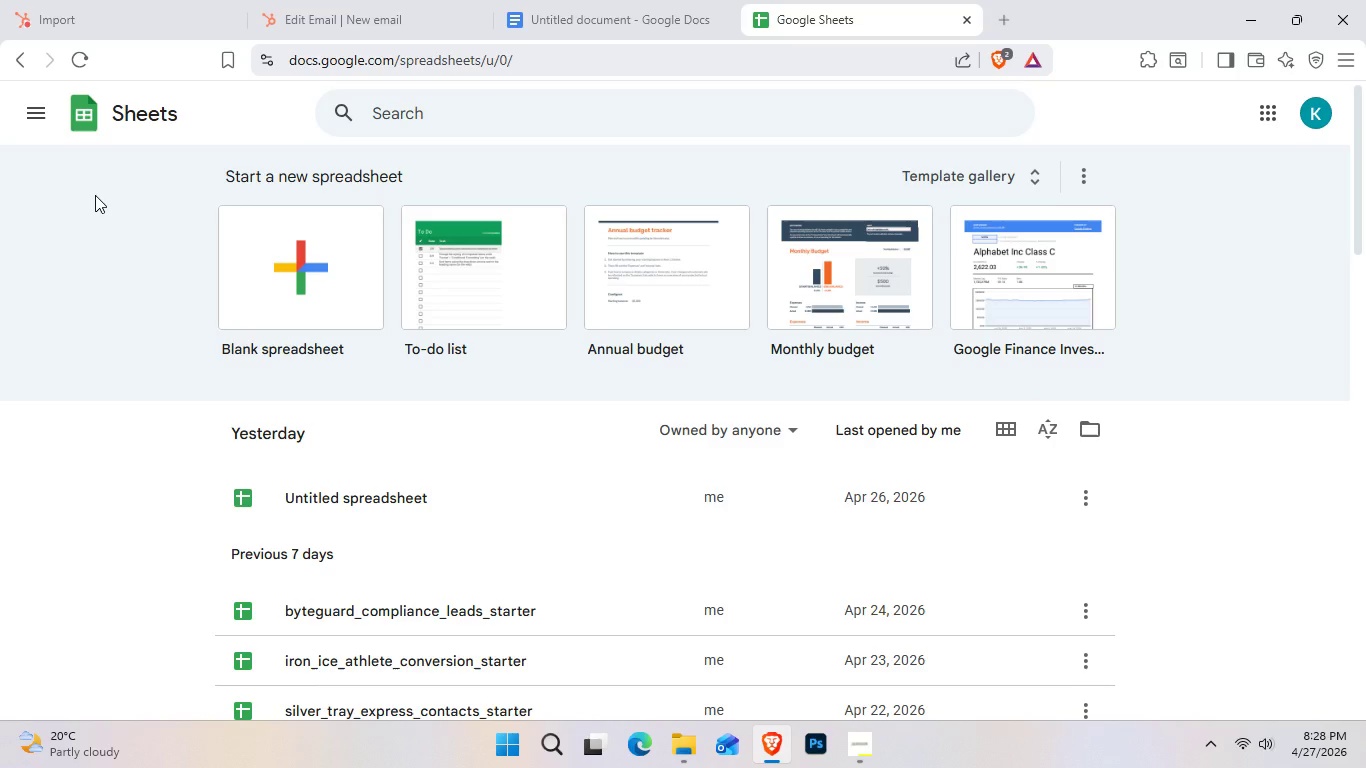 
wait(28.44)
 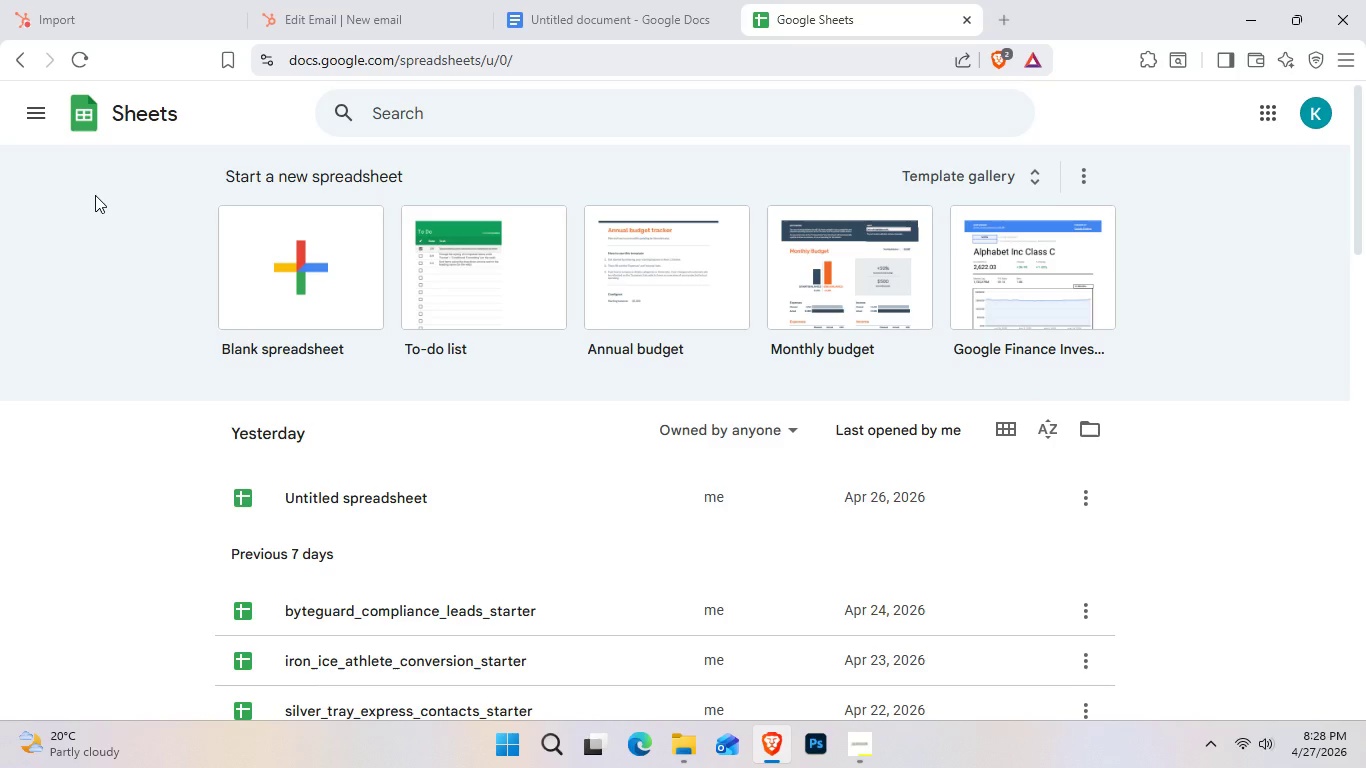 
left_click([259, 276])
 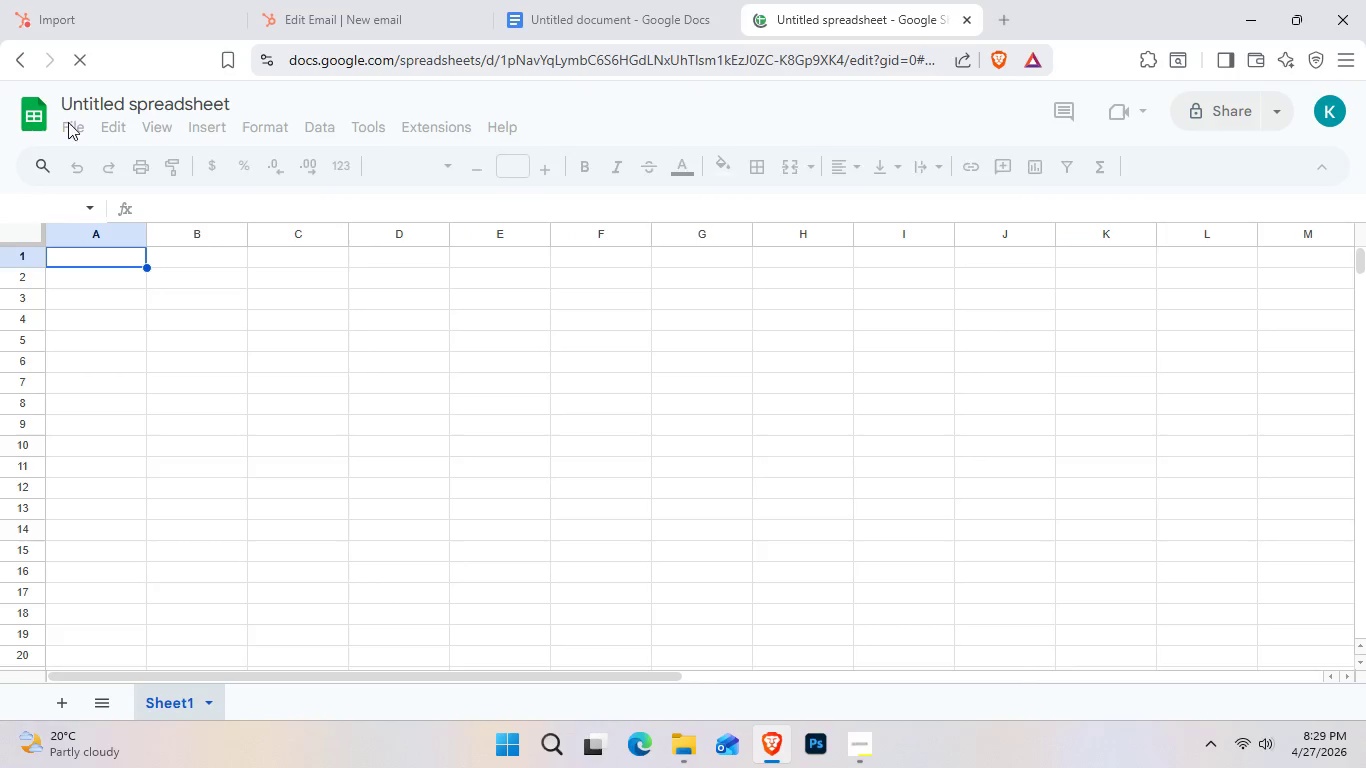 
left_click([77, 134])
 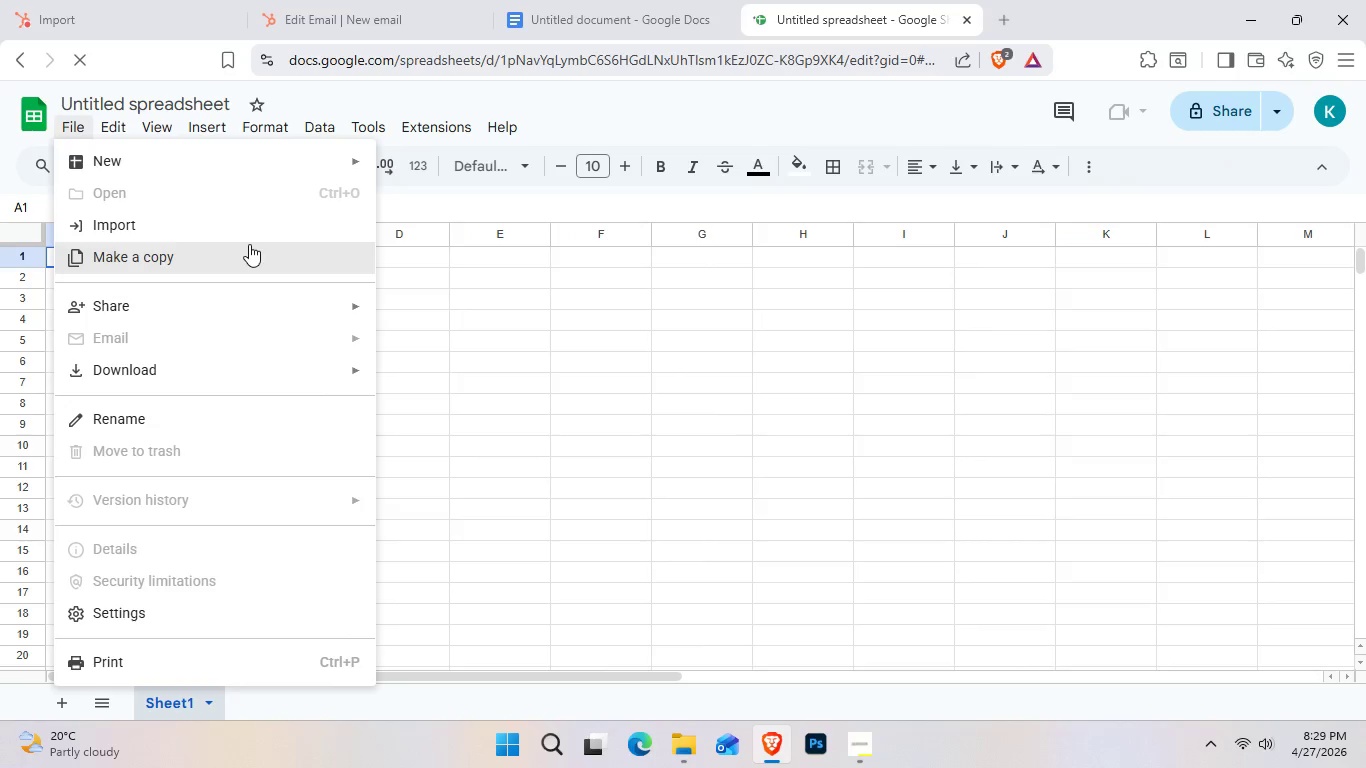 
mouse_move([288, 211])
 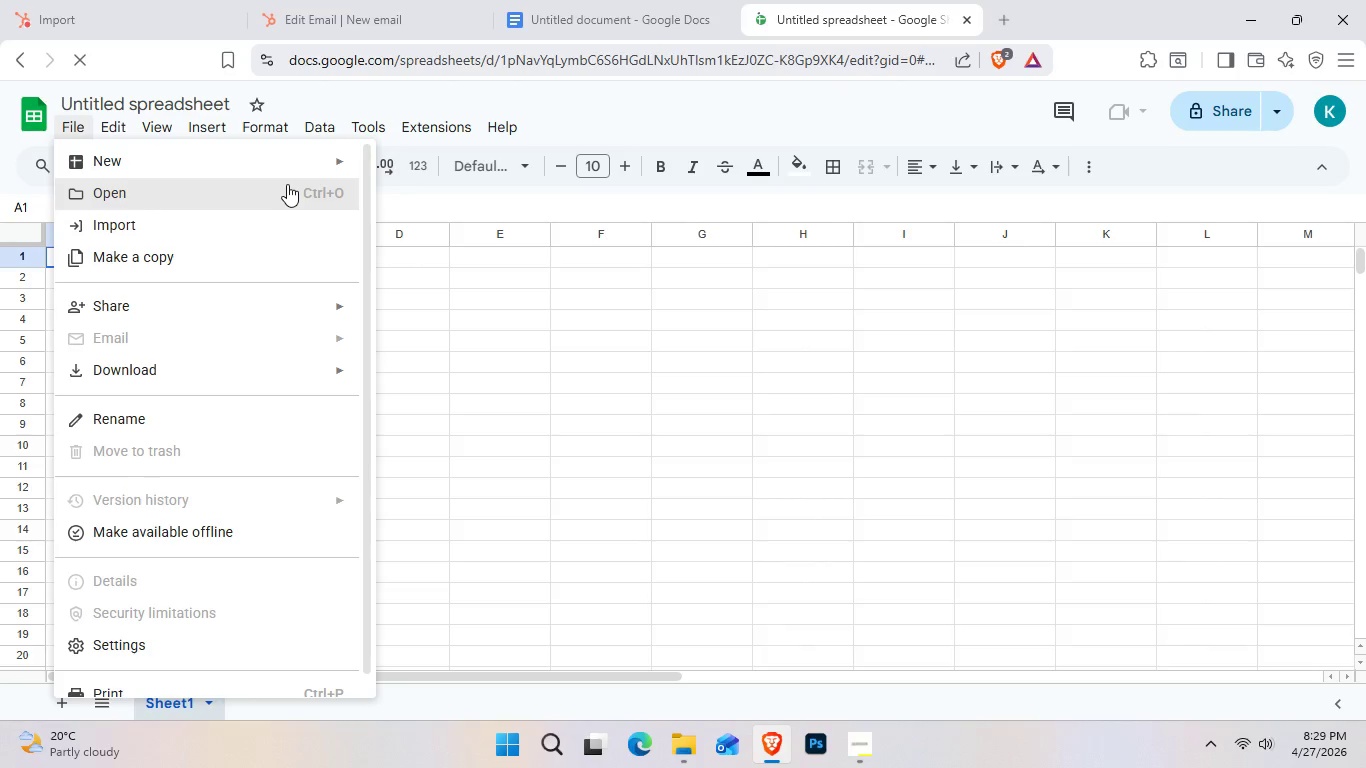 
left_click([287, 184])
 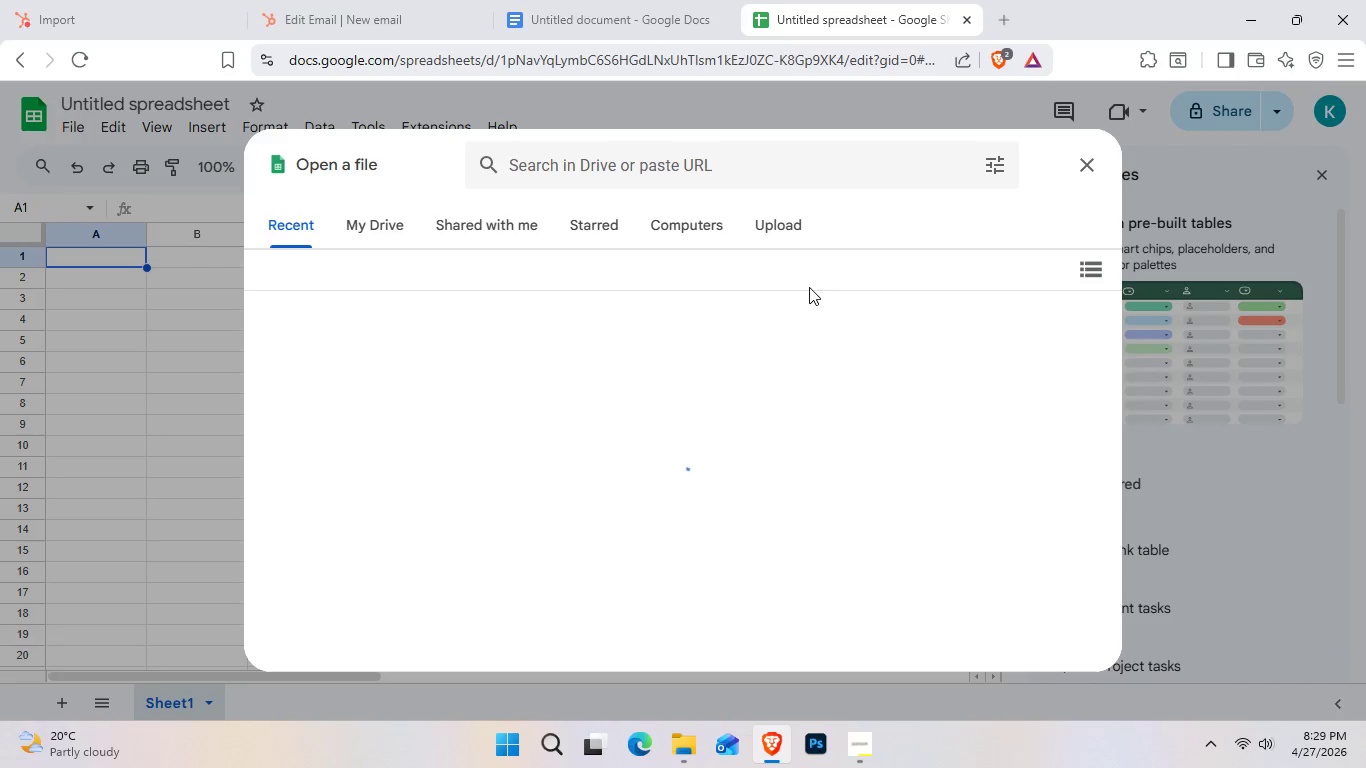 
wait(7.44)
 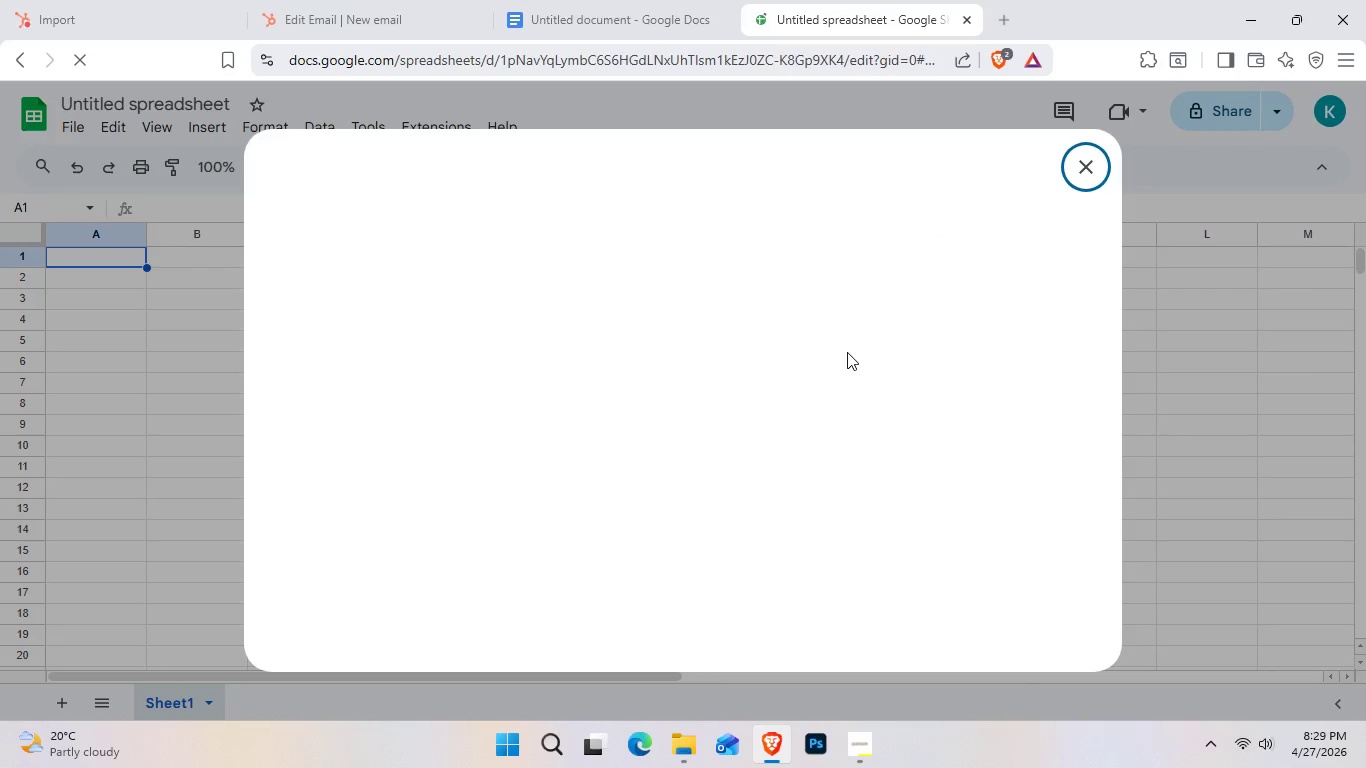 
left_click([695, 522])
 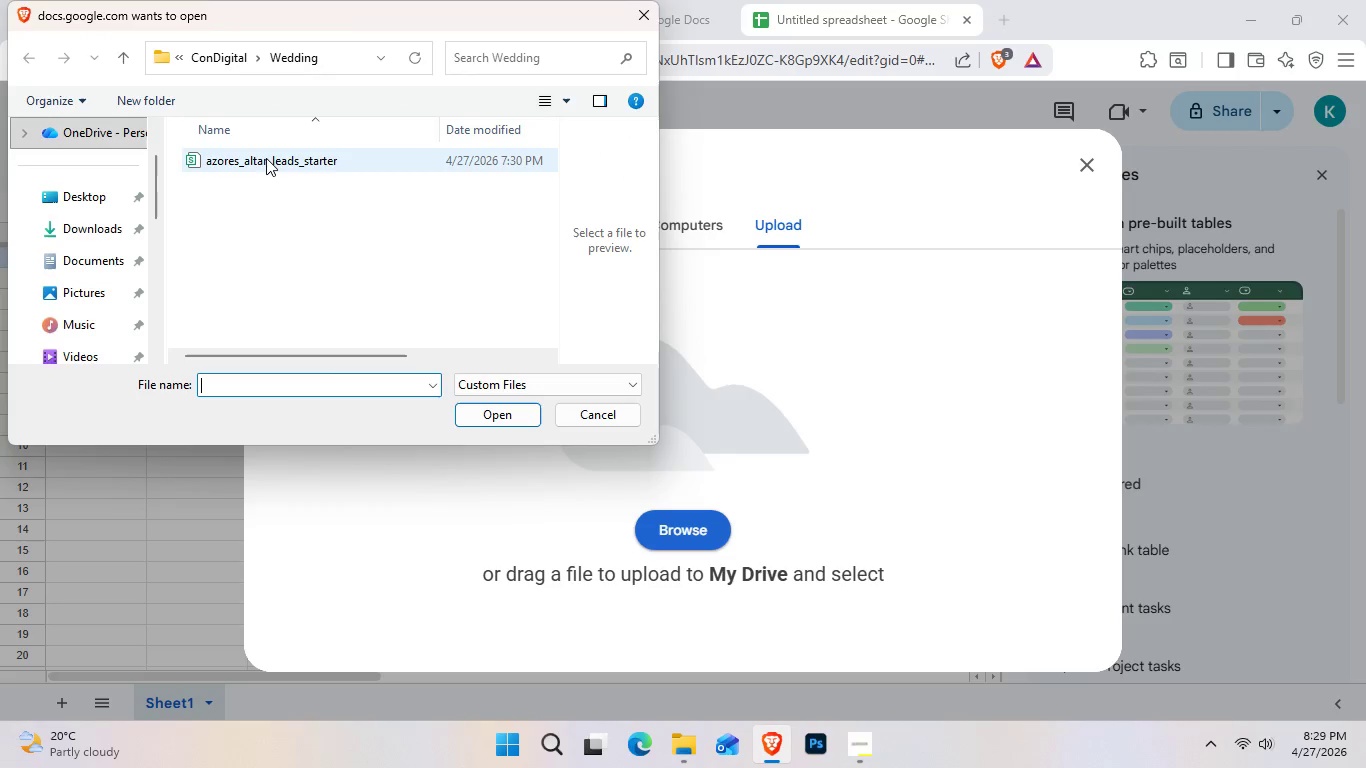 
left_click([266, 158])
 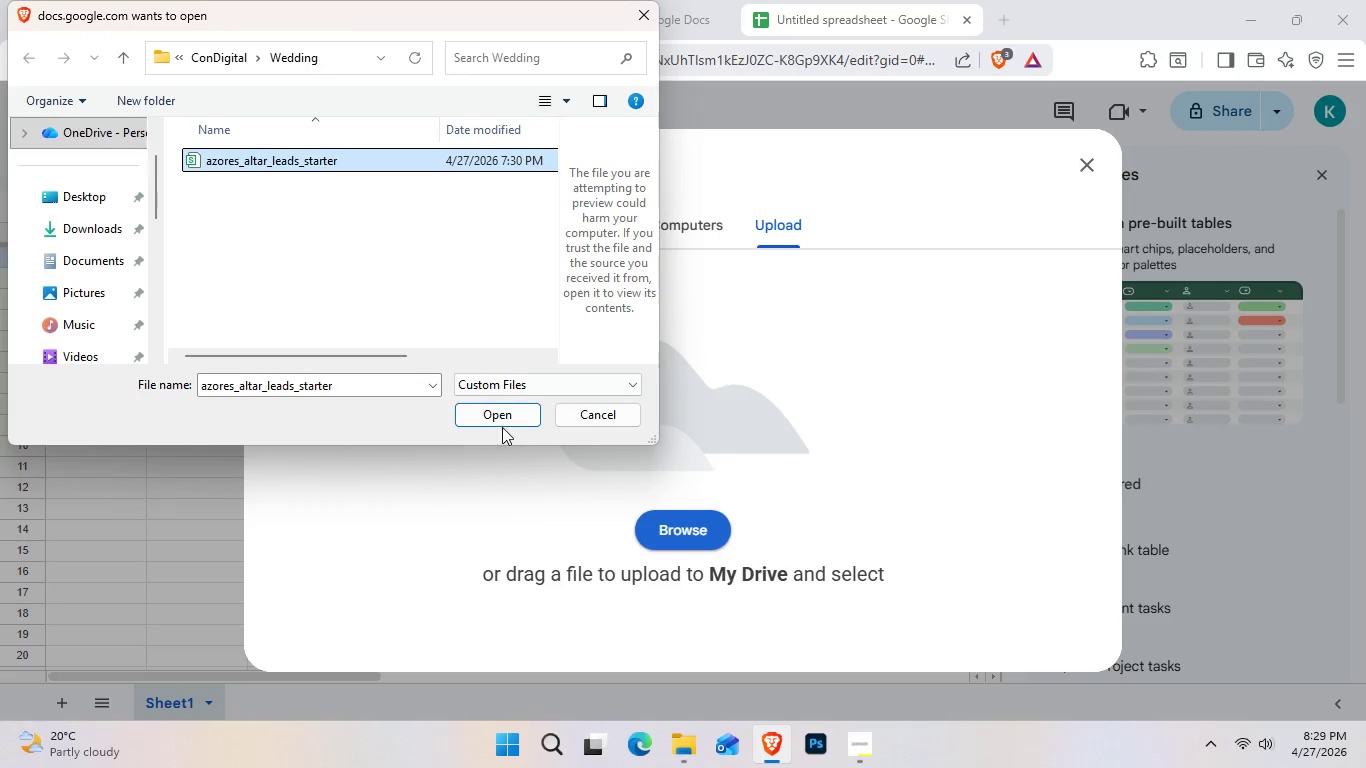 
left_click([499, 414])
 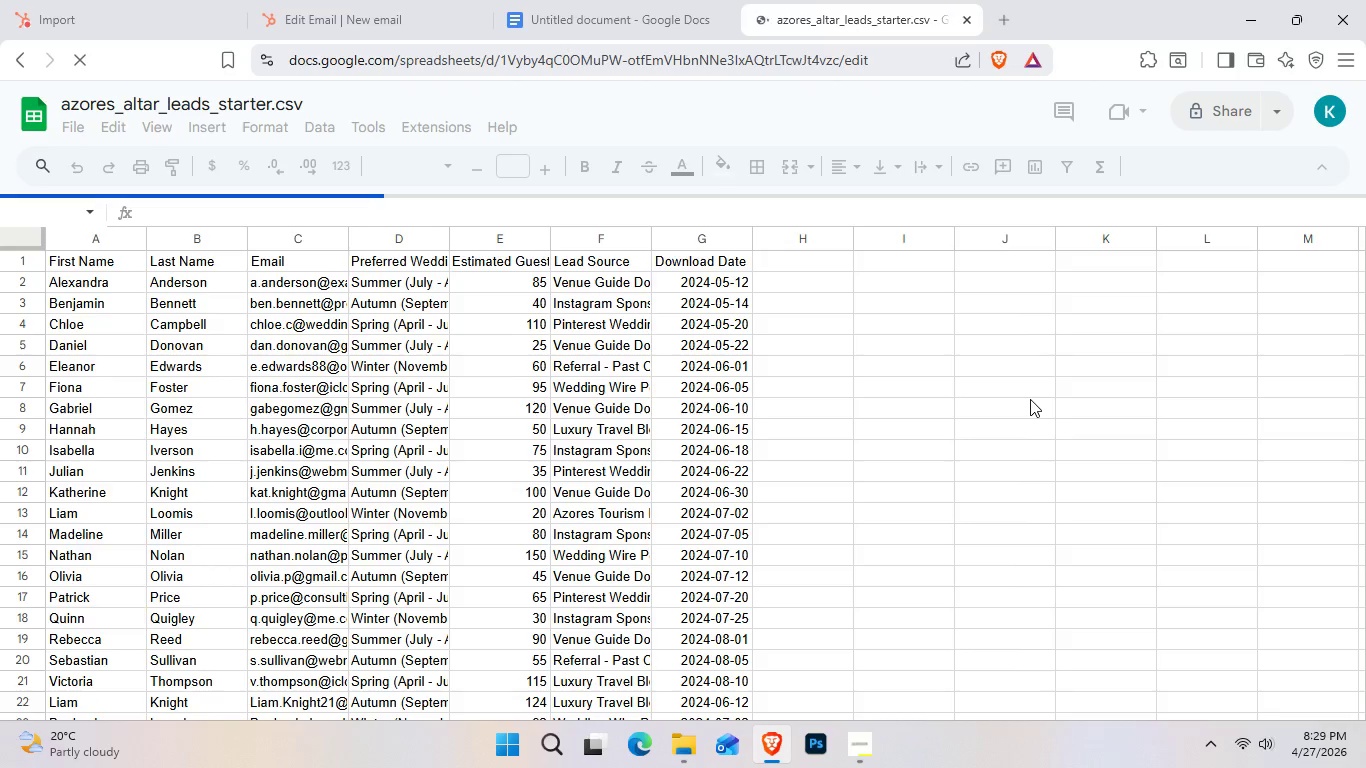 
wait(12.0)
 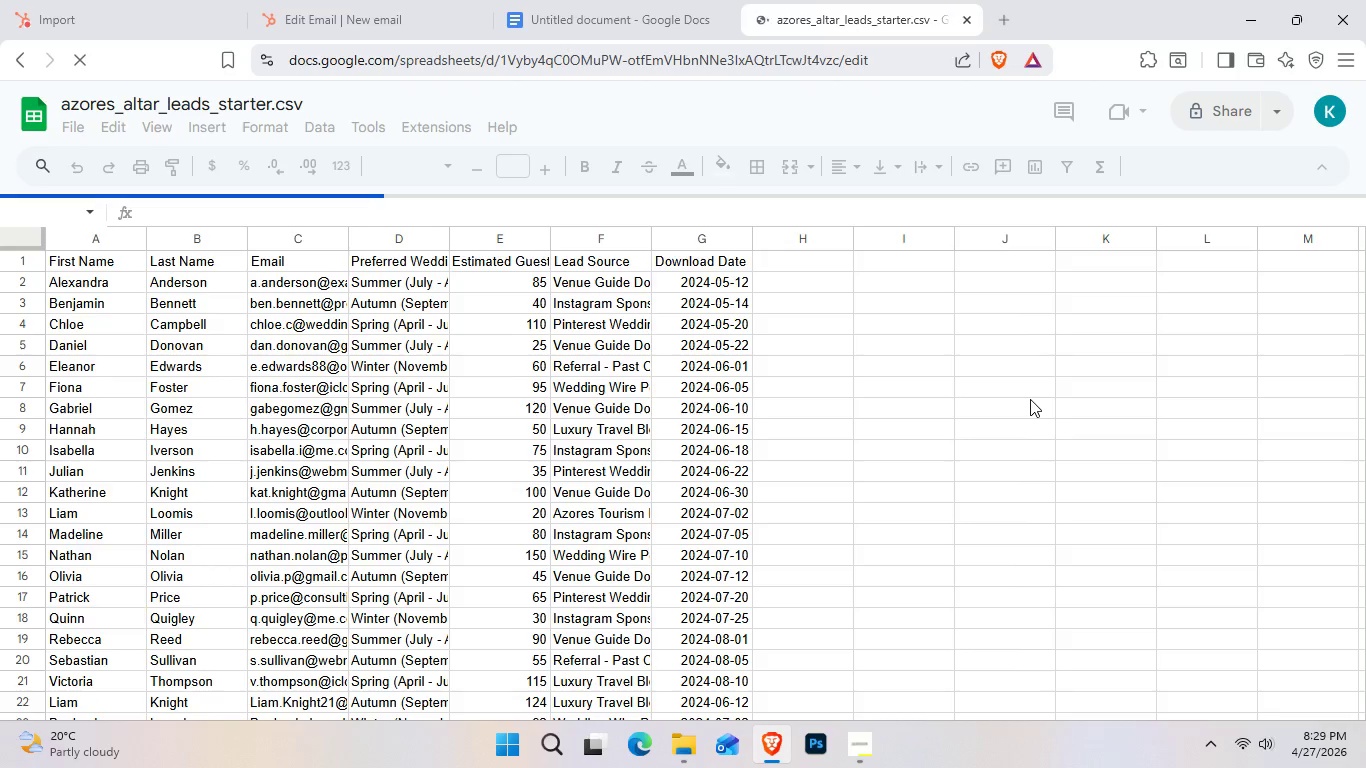 
left_click_drag(start_coordinate=[347, 239], to_coordinate=[476, 244])
 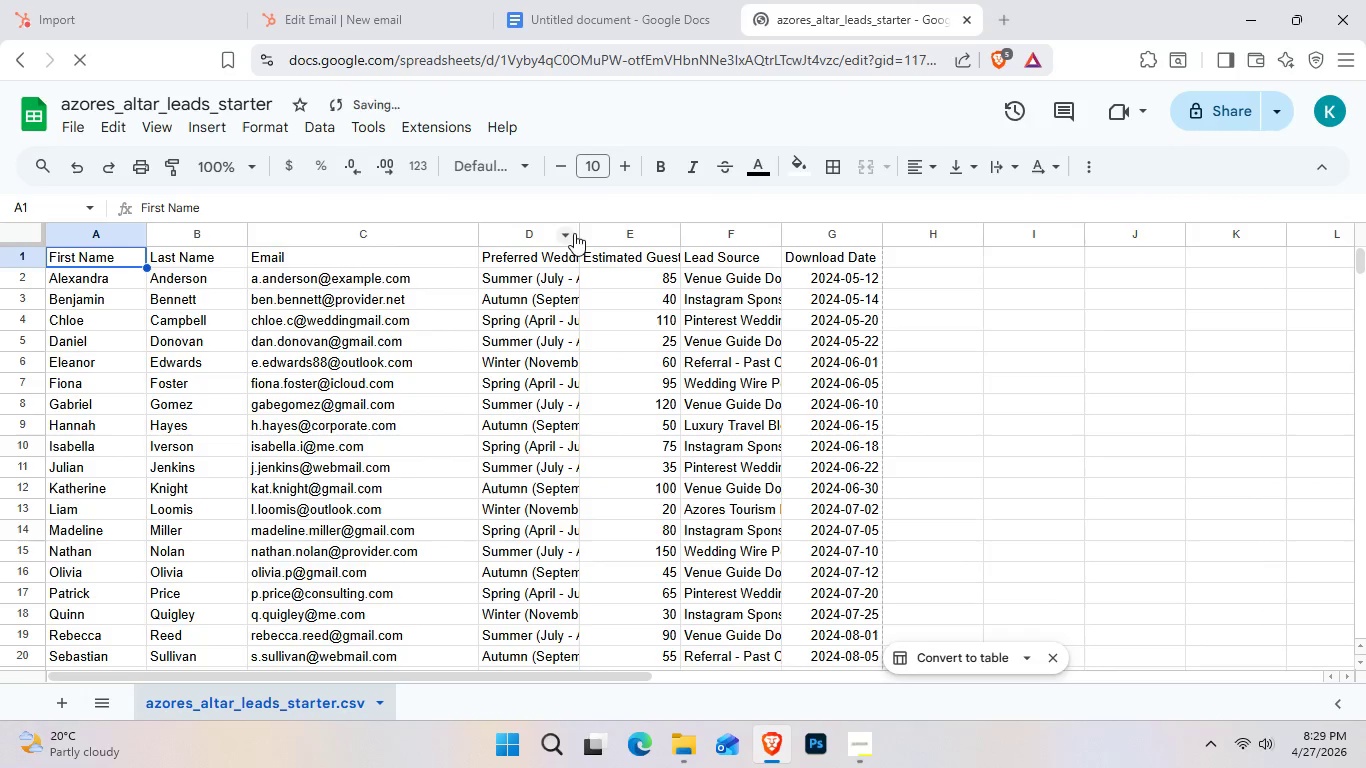 
left_click_drag(start_coordinate=[581, 233], to_coordinate=[654, 233])
 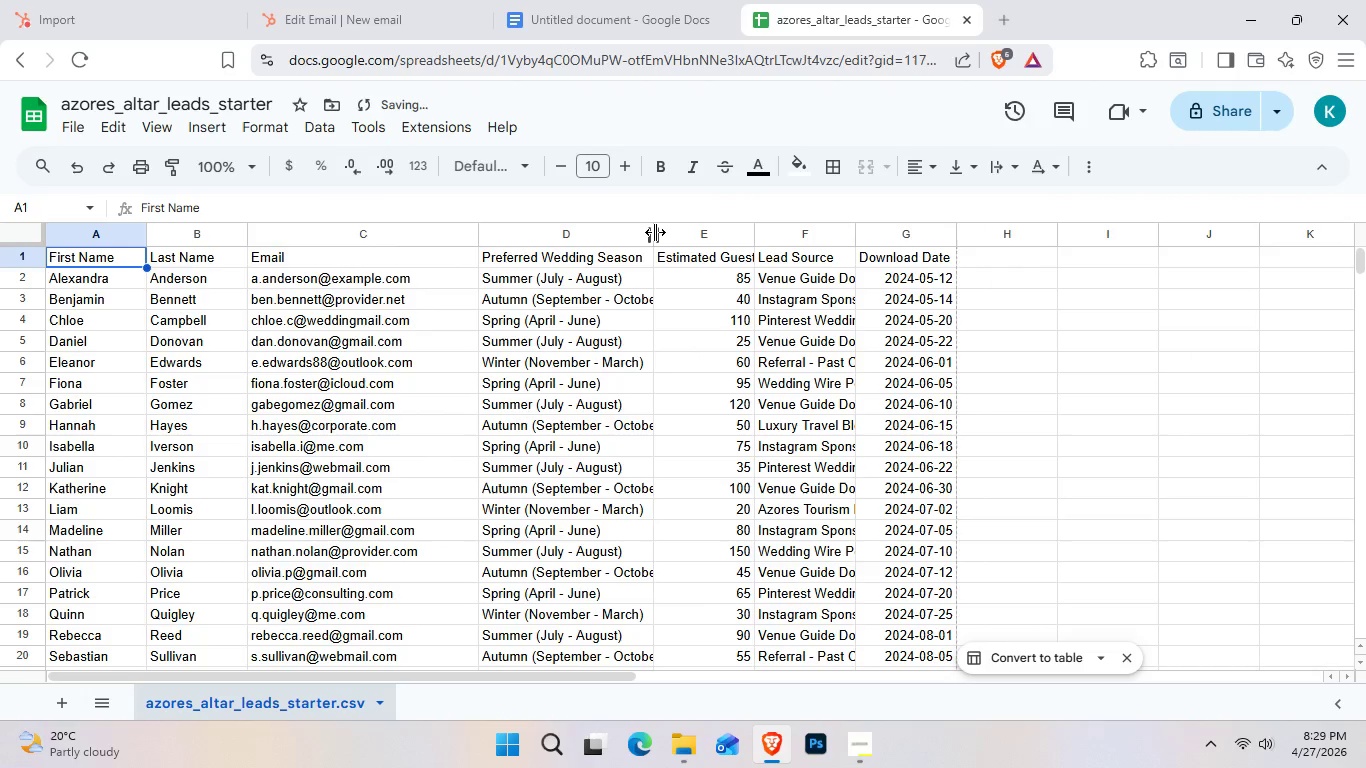 
left_click_drag(start_coordinate=[655, 232], to_coordinate=[692, 236])
 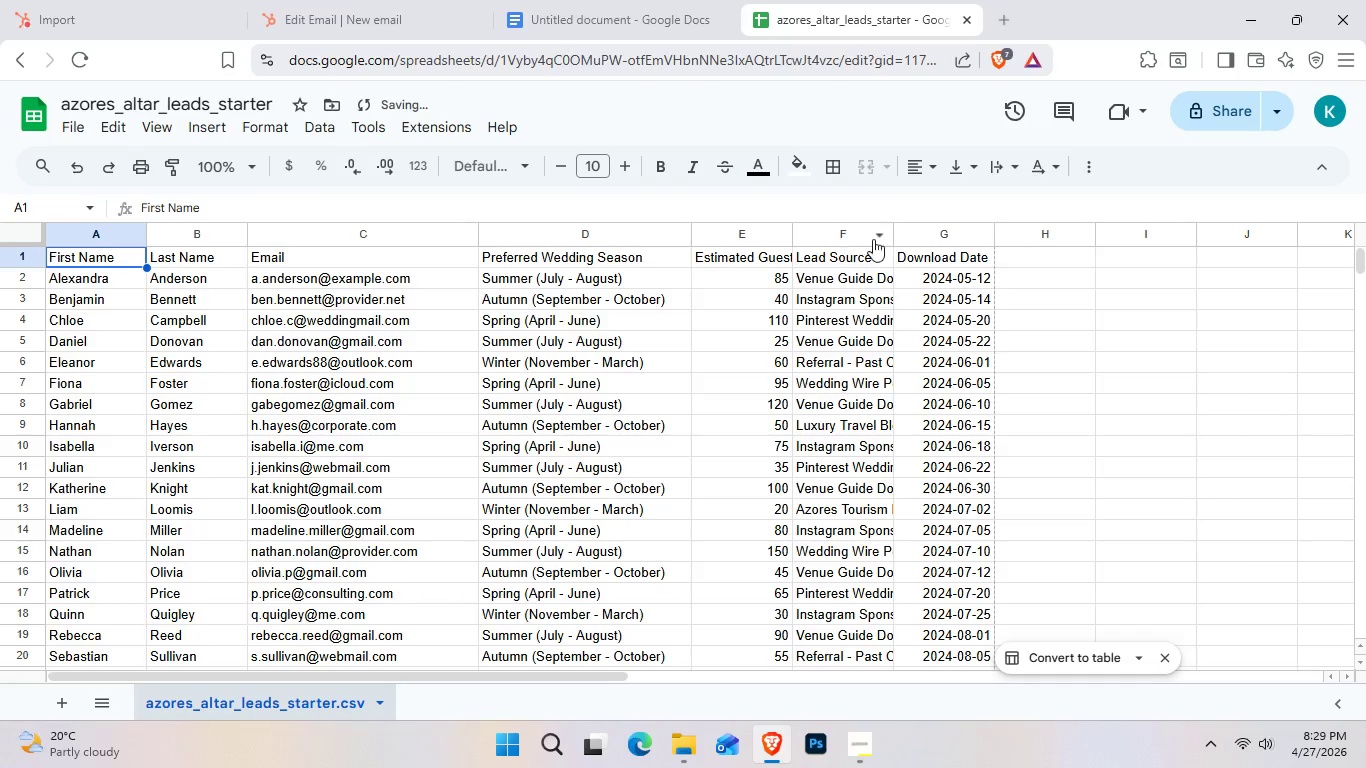 
left_click_drag(start_coordinate=[889, 238], to_coordinate=[948, 238])
 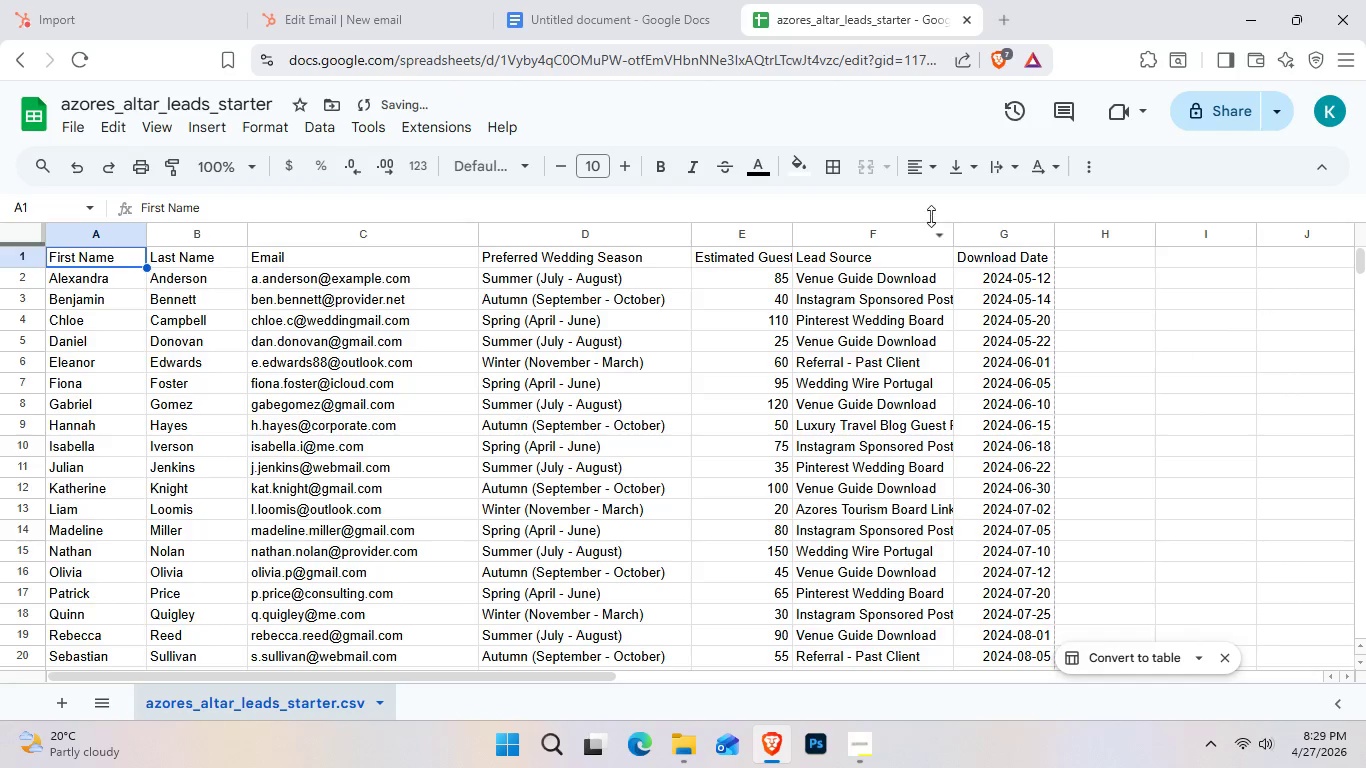 
left_click_drag(start_coordinate=[958, 239], to_coordinate=[1003, 239])
 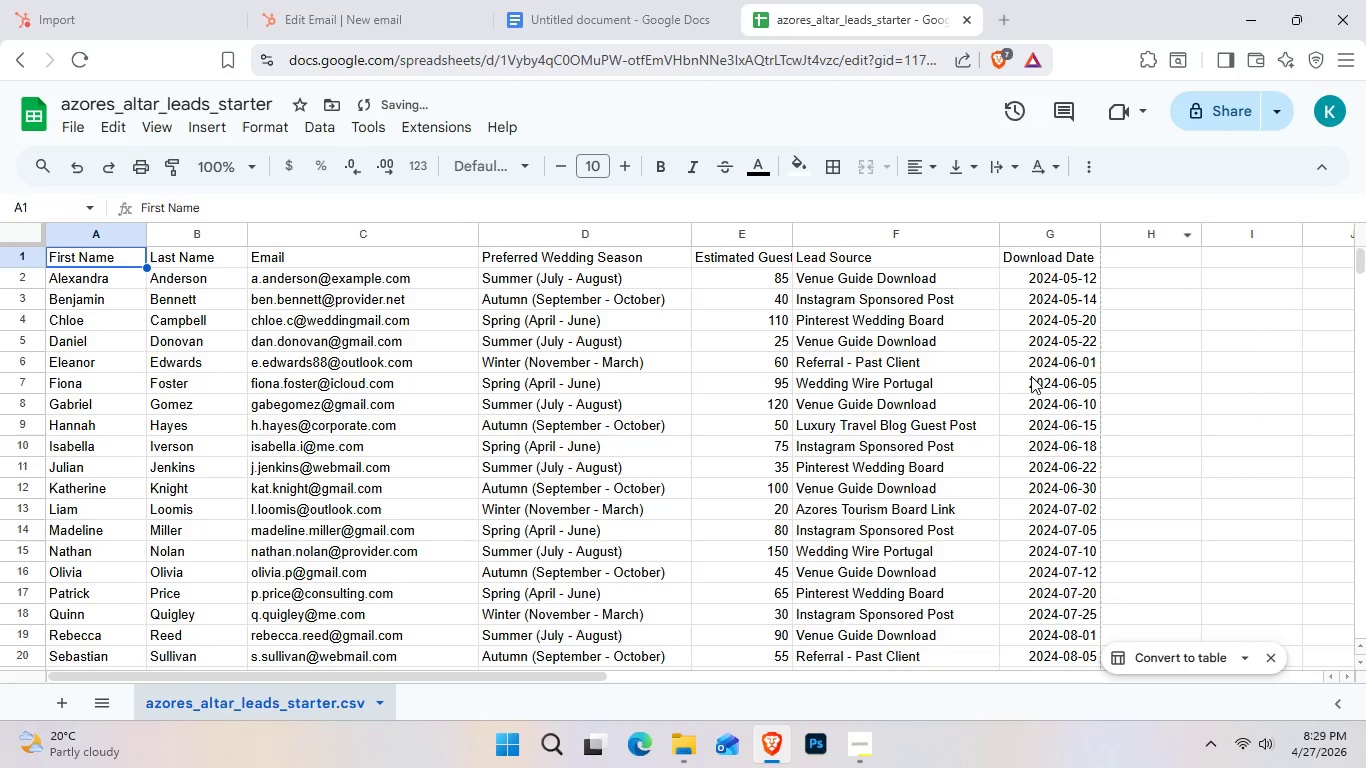 
scroll: coordinate [272, 379], scroll_direction: down, amount: 6.0
 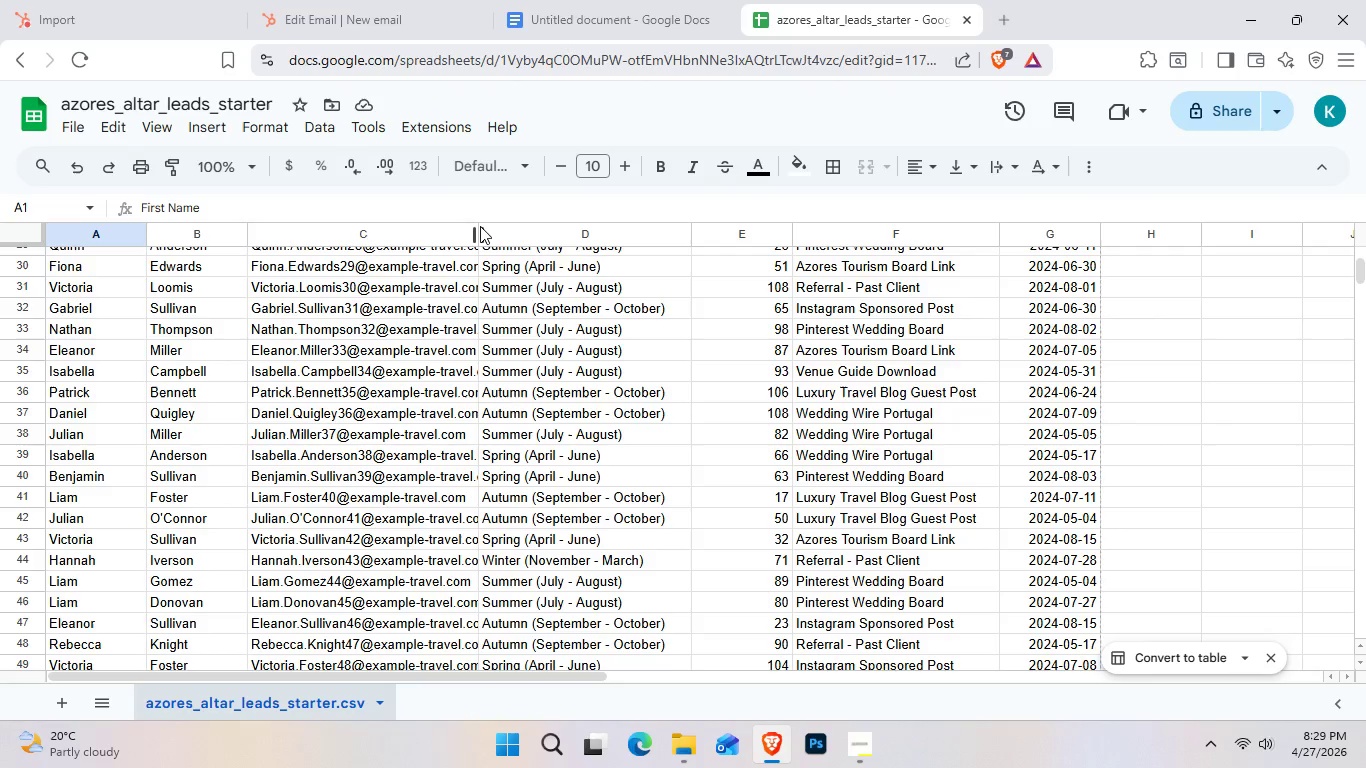 
left_click_drag(start_coordinate=[480, 236], to_coordinate=[549, 242])
 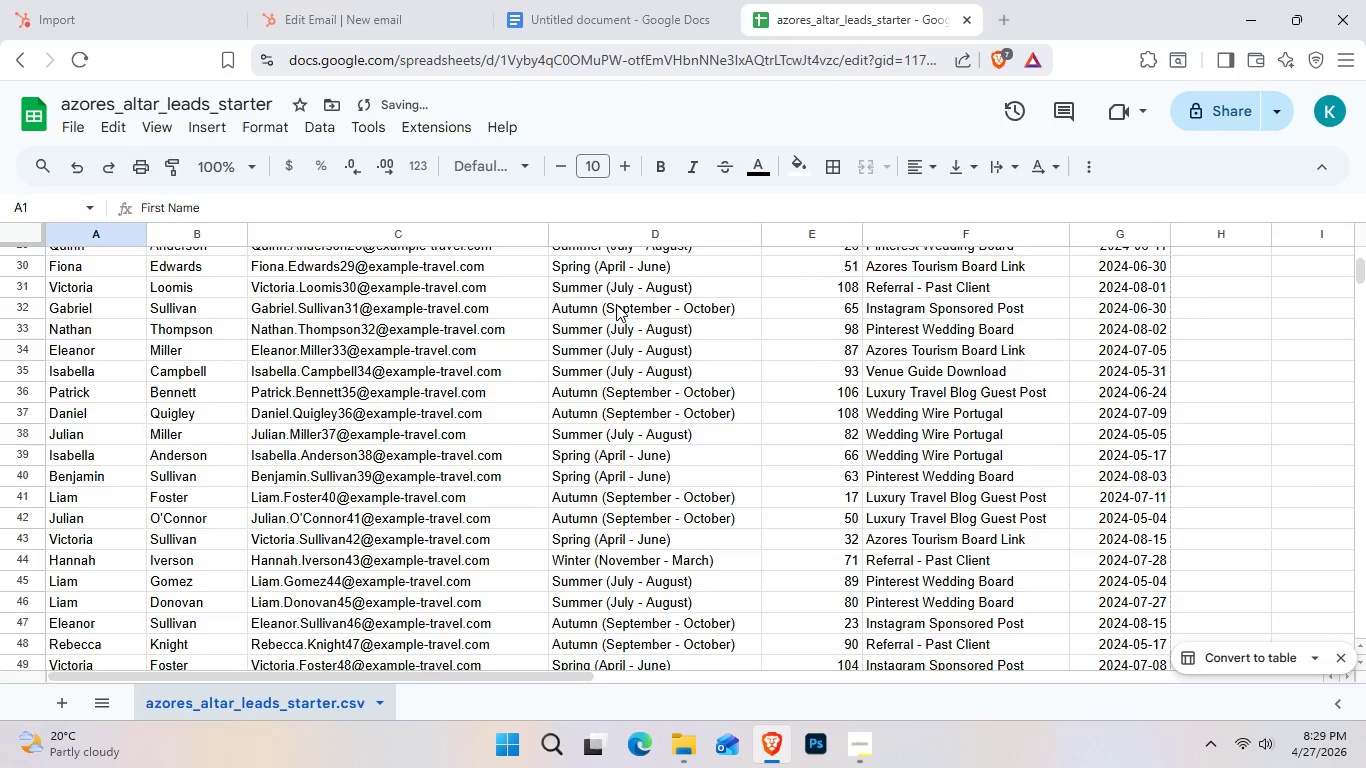 
scroll: coordinate [701, 310], scroll_direction: up, amount: 14.0
 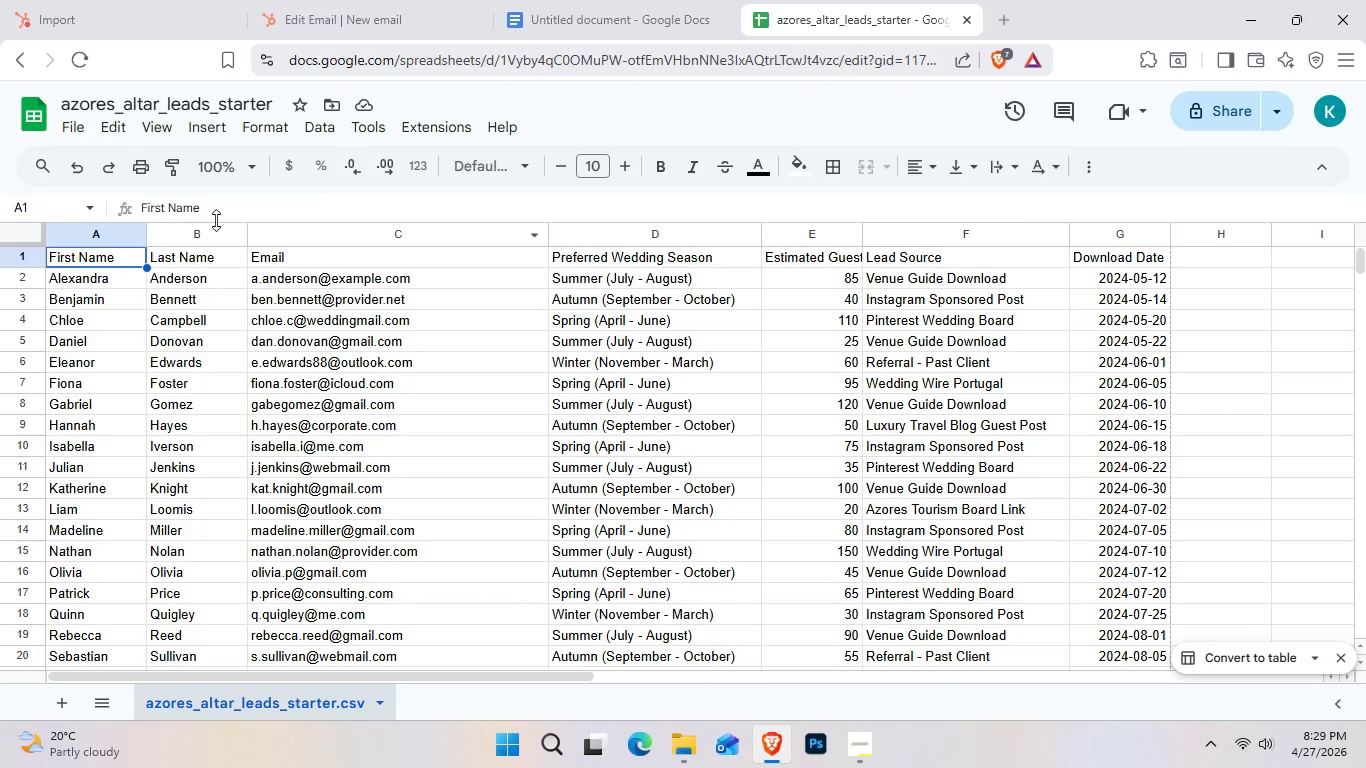 
wait(9.59)
 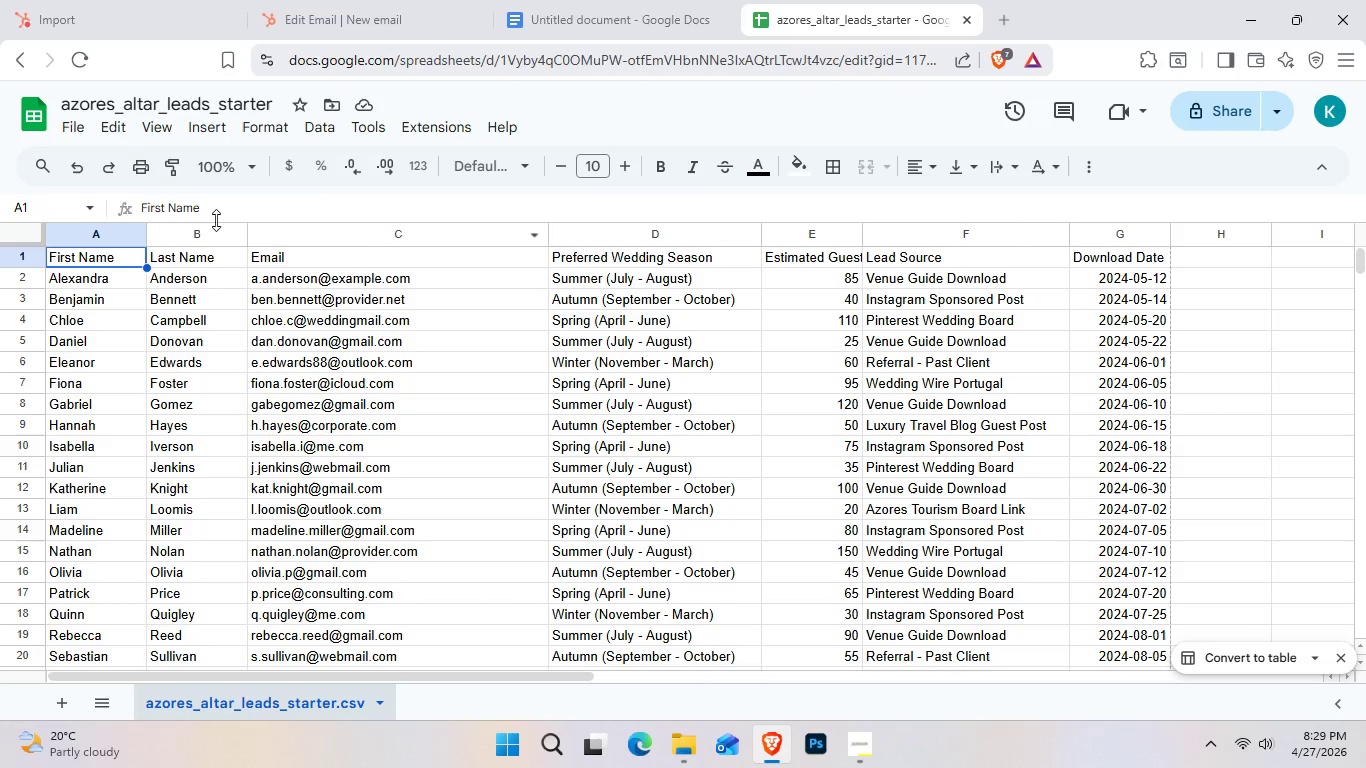 
scroll: coordinate [1177, 308], scroll_direction: down, amount: 13.0
 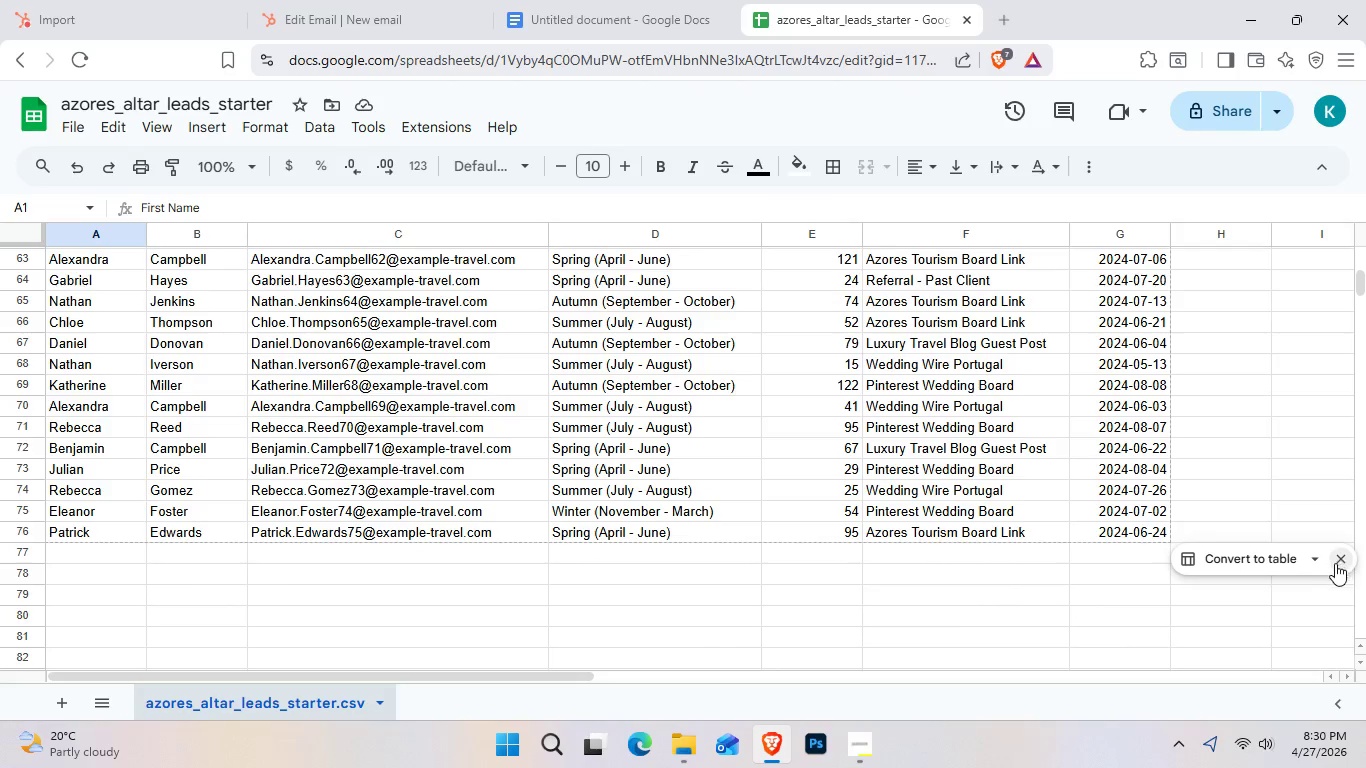 
left_click([1338, 564])
 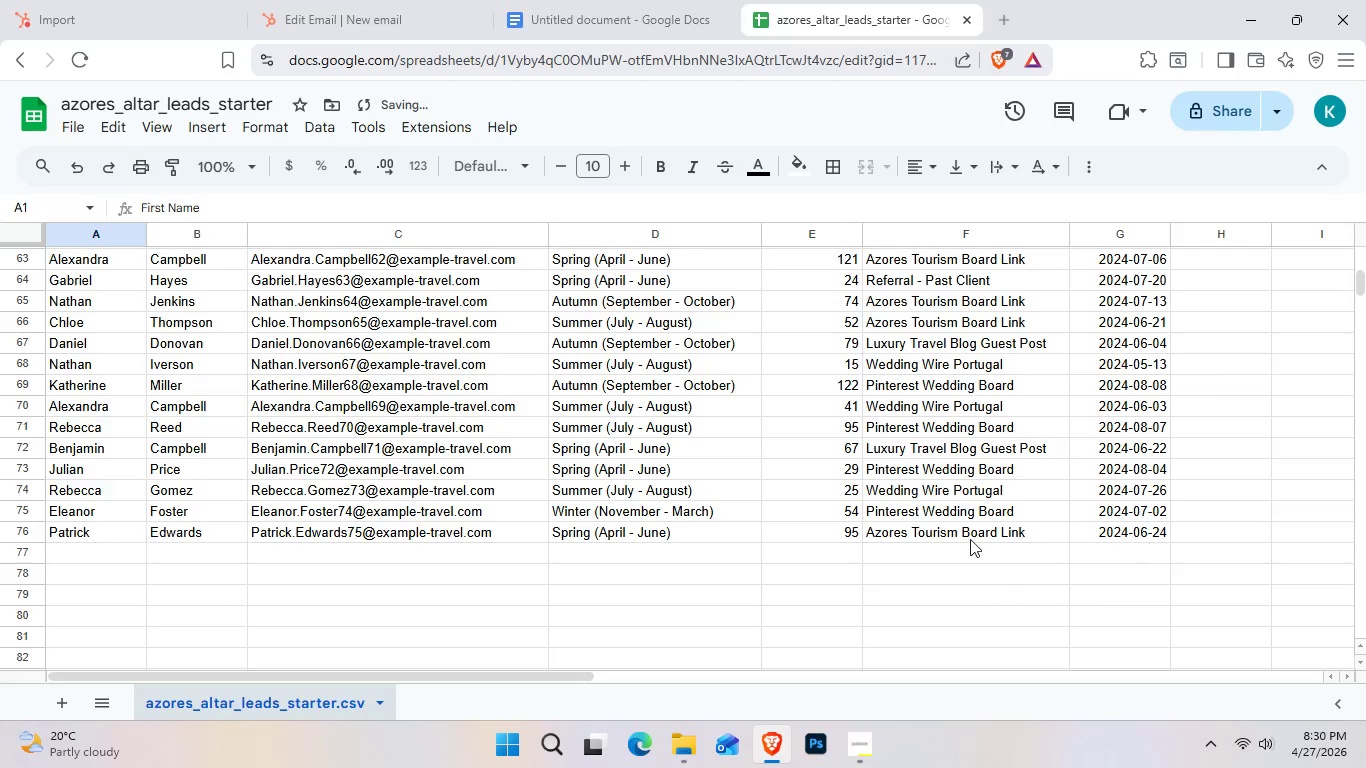 
scroll: coordinate [695, 376], scroll_direction: up, amount: 30.0
 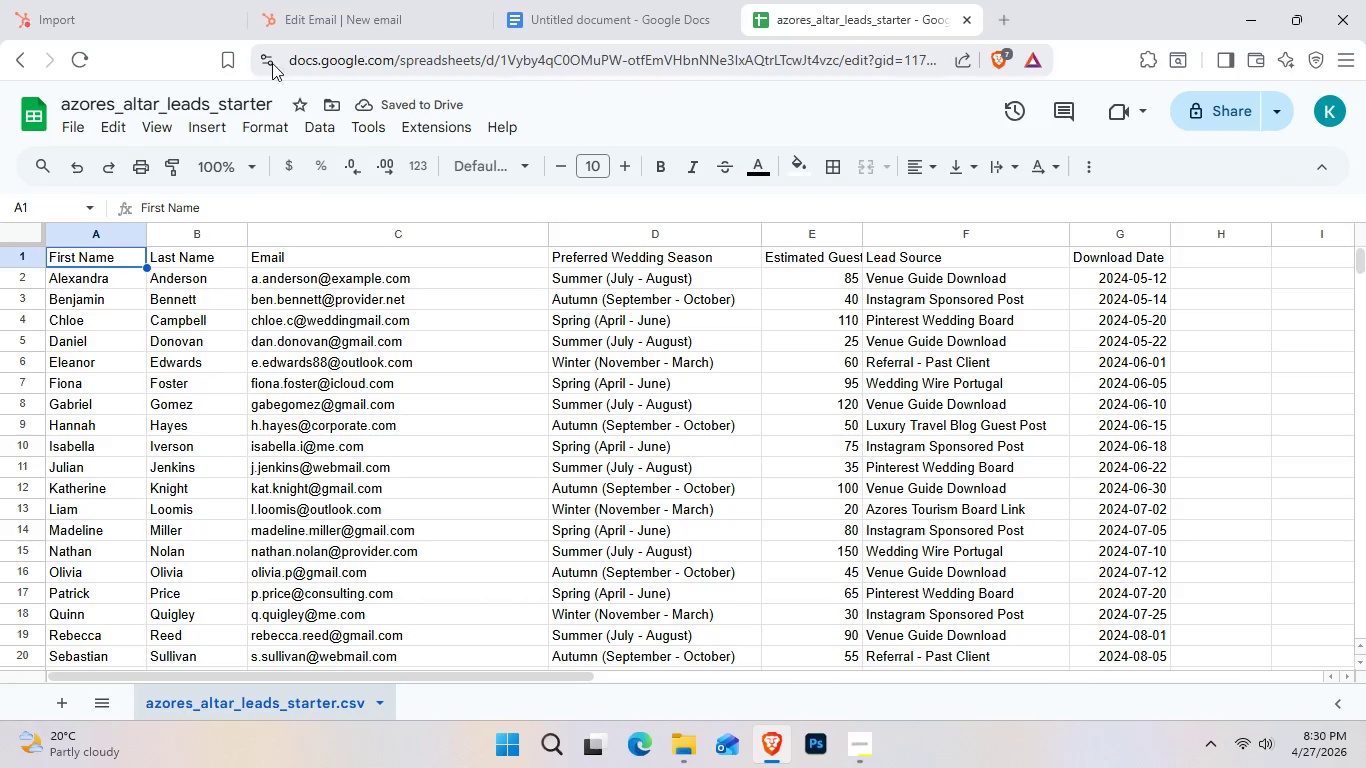 
mouse_move([612, 21])
 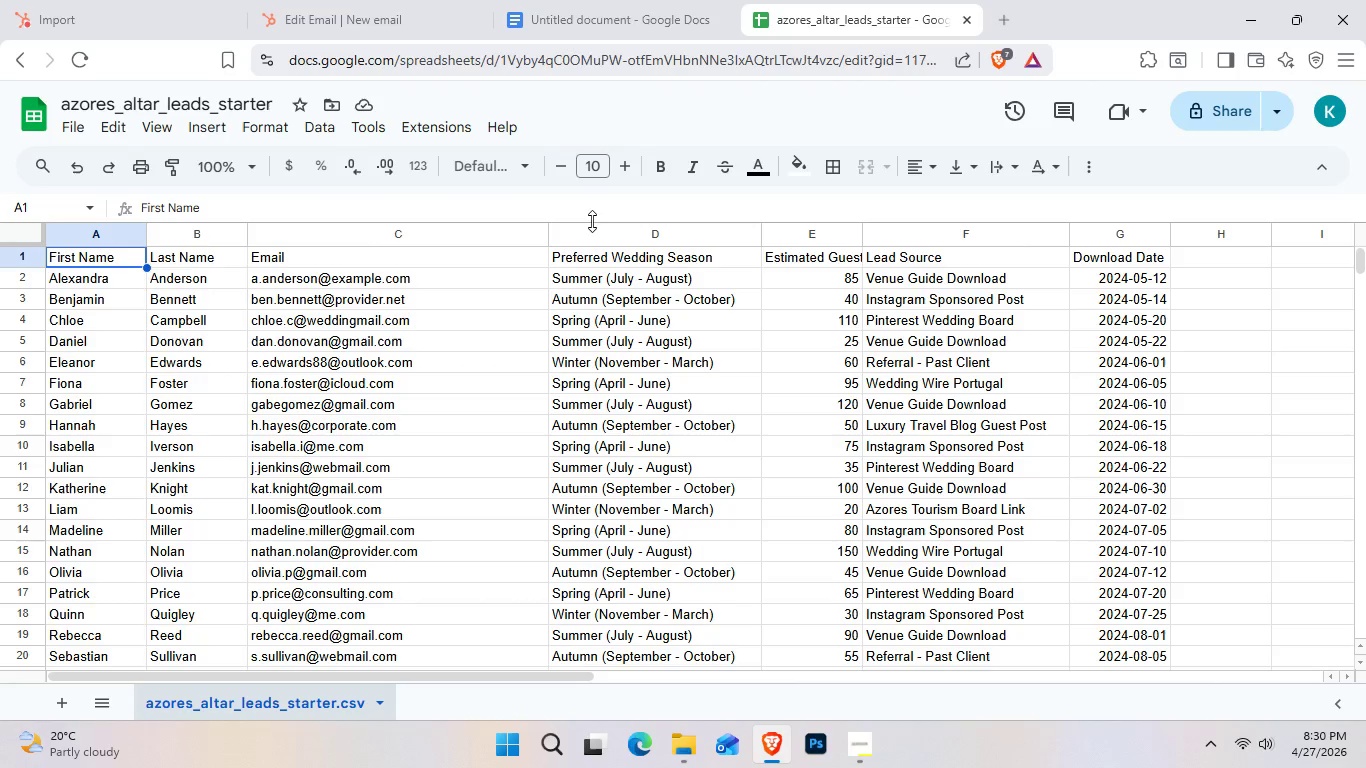 
left_click_drag(start_coordinate=[592, 208], to_coordinate=[576, 204])
 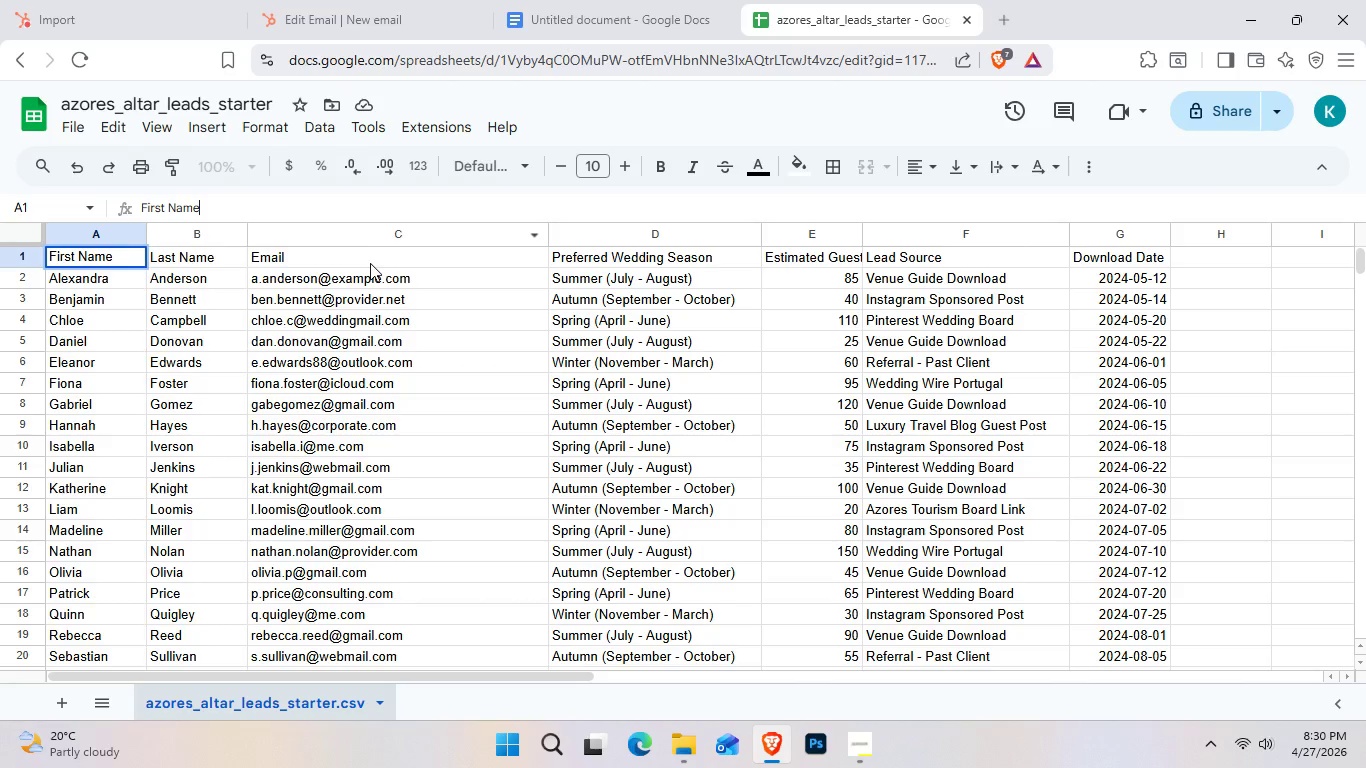 
left_click([370, 262])
 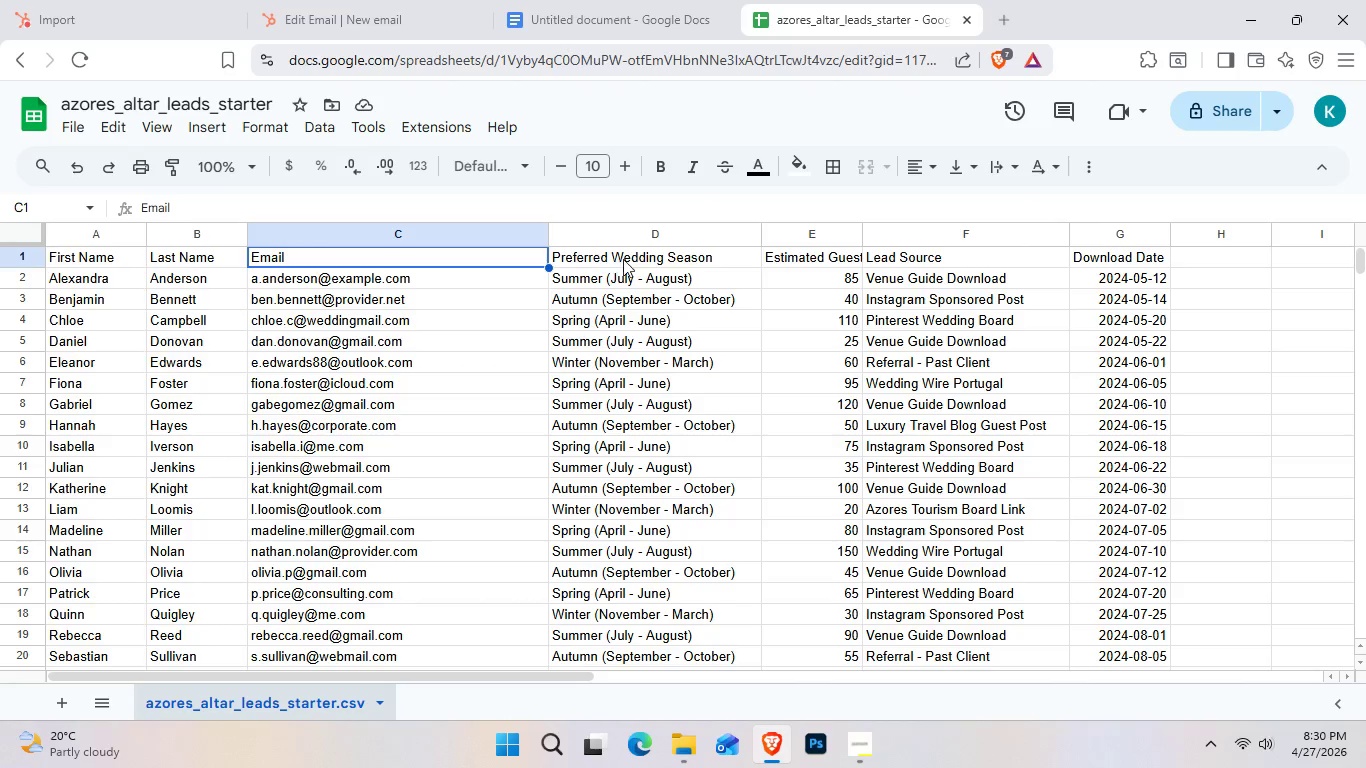 
left_click([623, 259])
 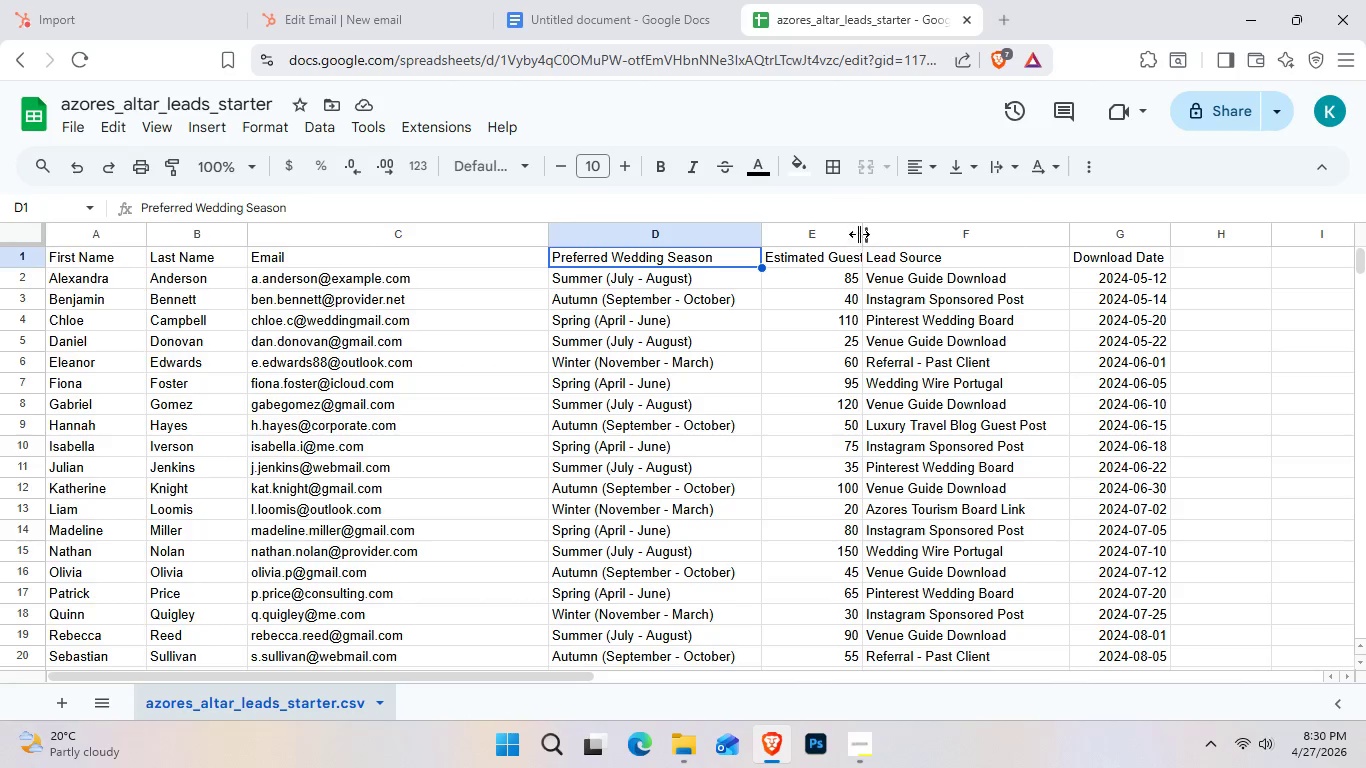 
left_click_drag(start_coordinate=[859, 234], to_coordinate=[899, 237])
 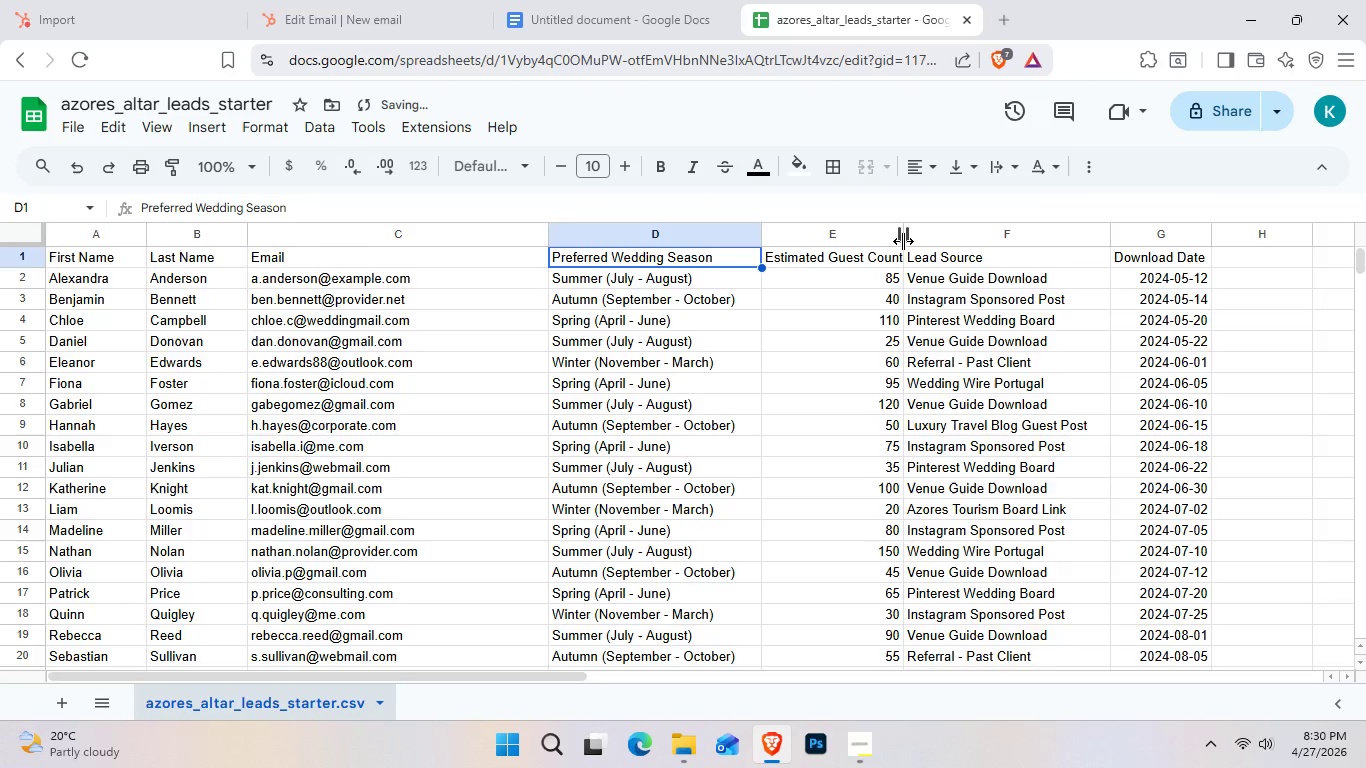 
left_click_drag(start_coordinate=[903, 241], to_coordinate=[952, 261])
 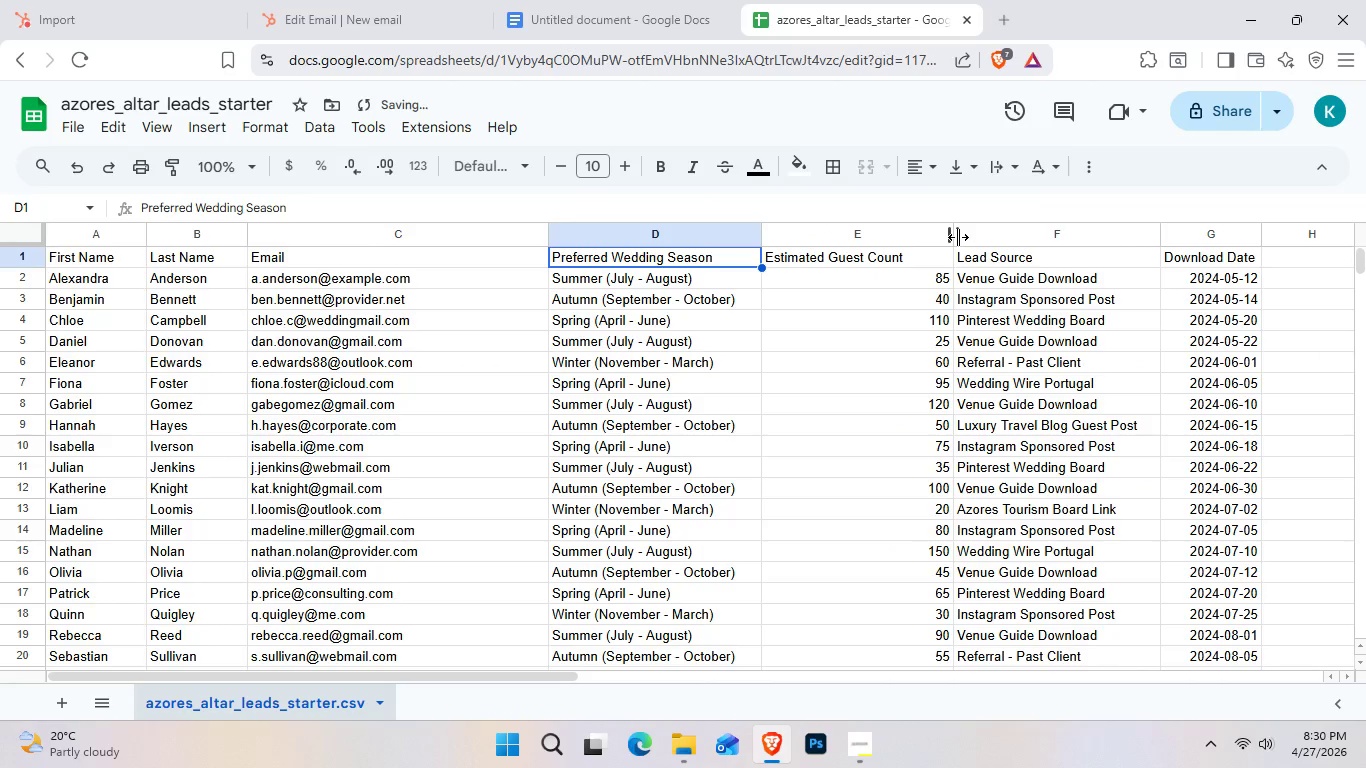 
left_click_drag(start_coordinate=[958, 237], to_coordinate=[935, 237])
 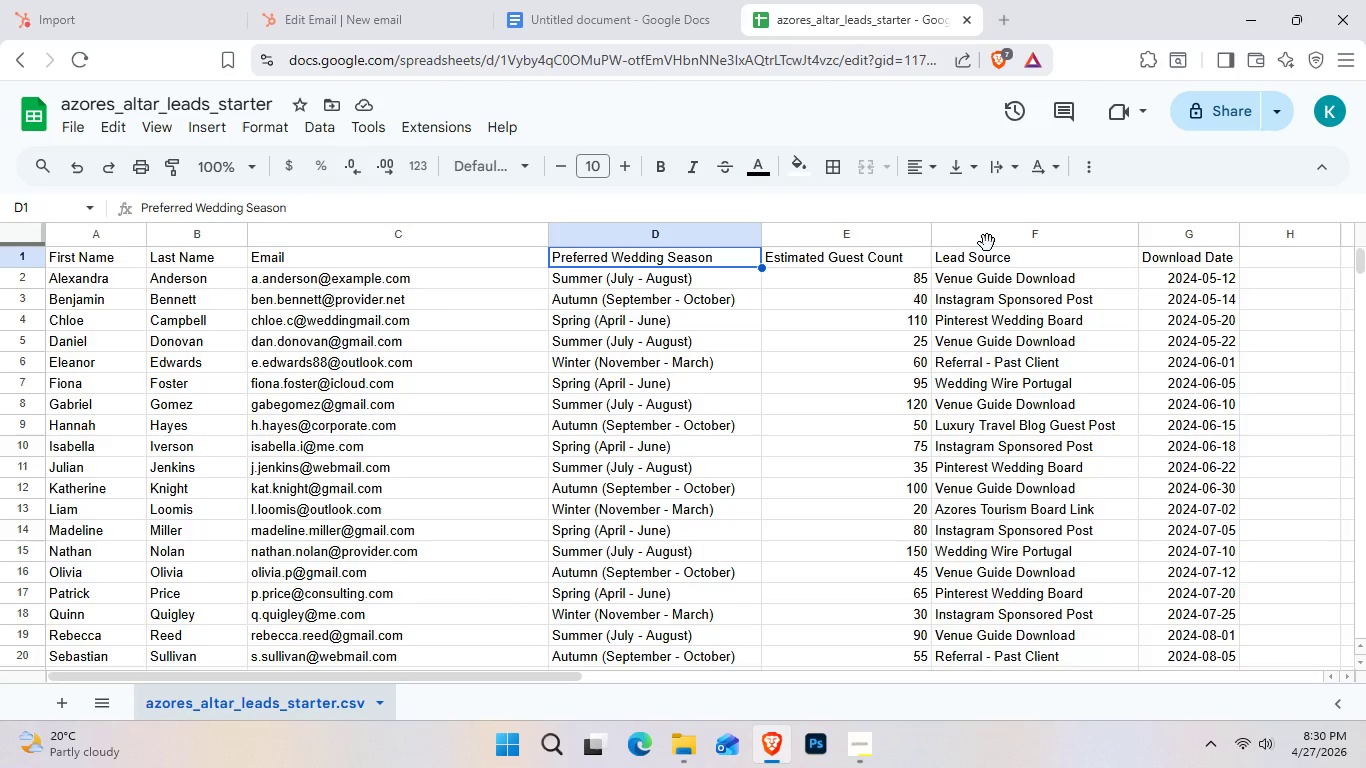 
wait(24.53)
 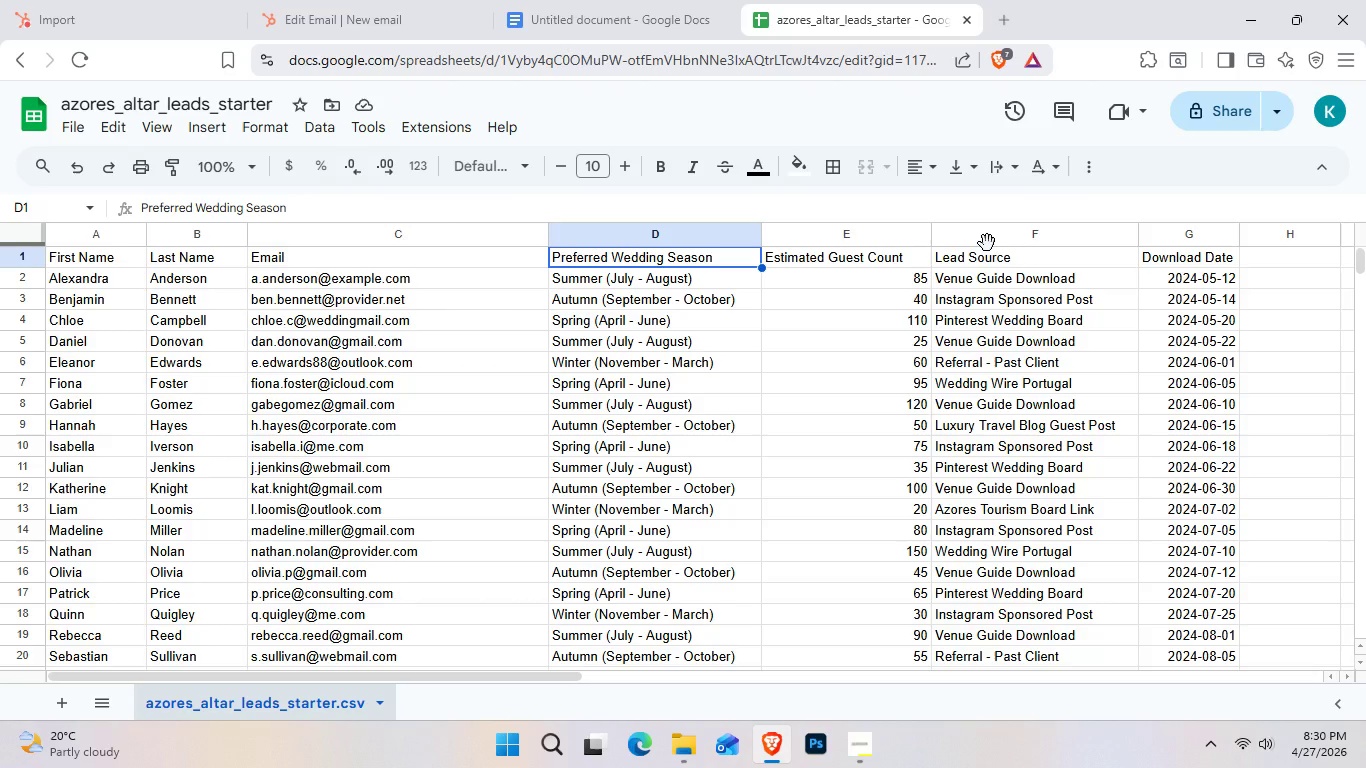 
left_click_drag(start_coordinate=[148, 233], to_coordinate=[181, 240])
 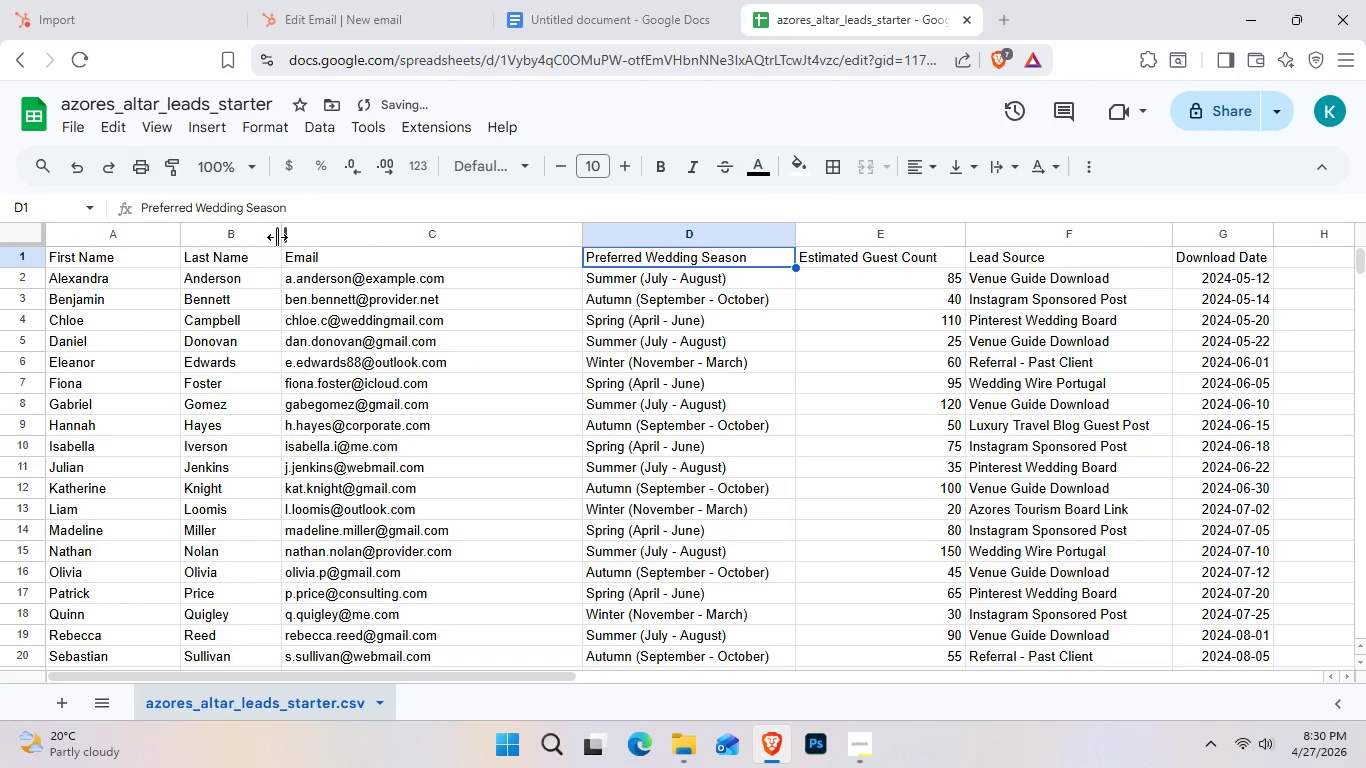 
left_click_drag(start_coordinate=[279, 236], to_coordinate=[312, 249])
 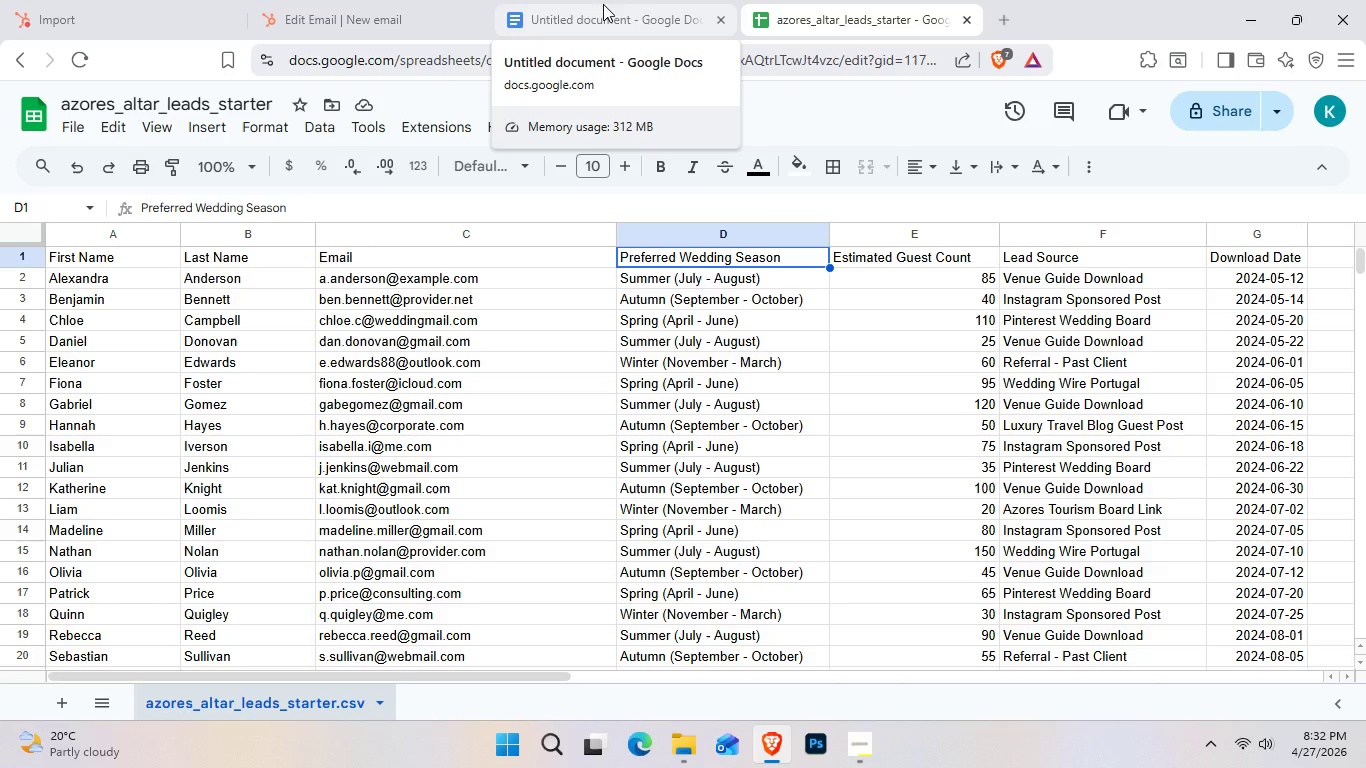 
wait(83.95)
 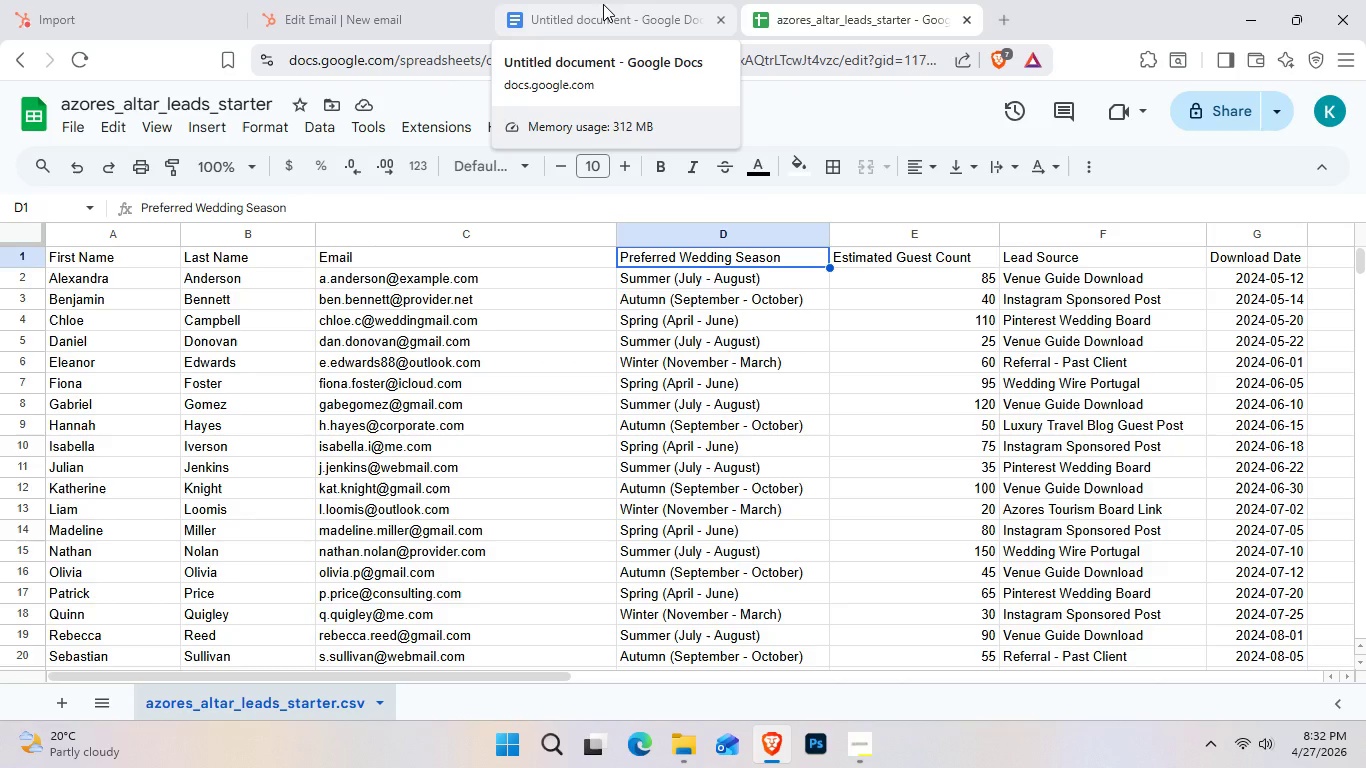 
scroll: coordinate [548, 468], scroll_direction: down, amount: 9.0
 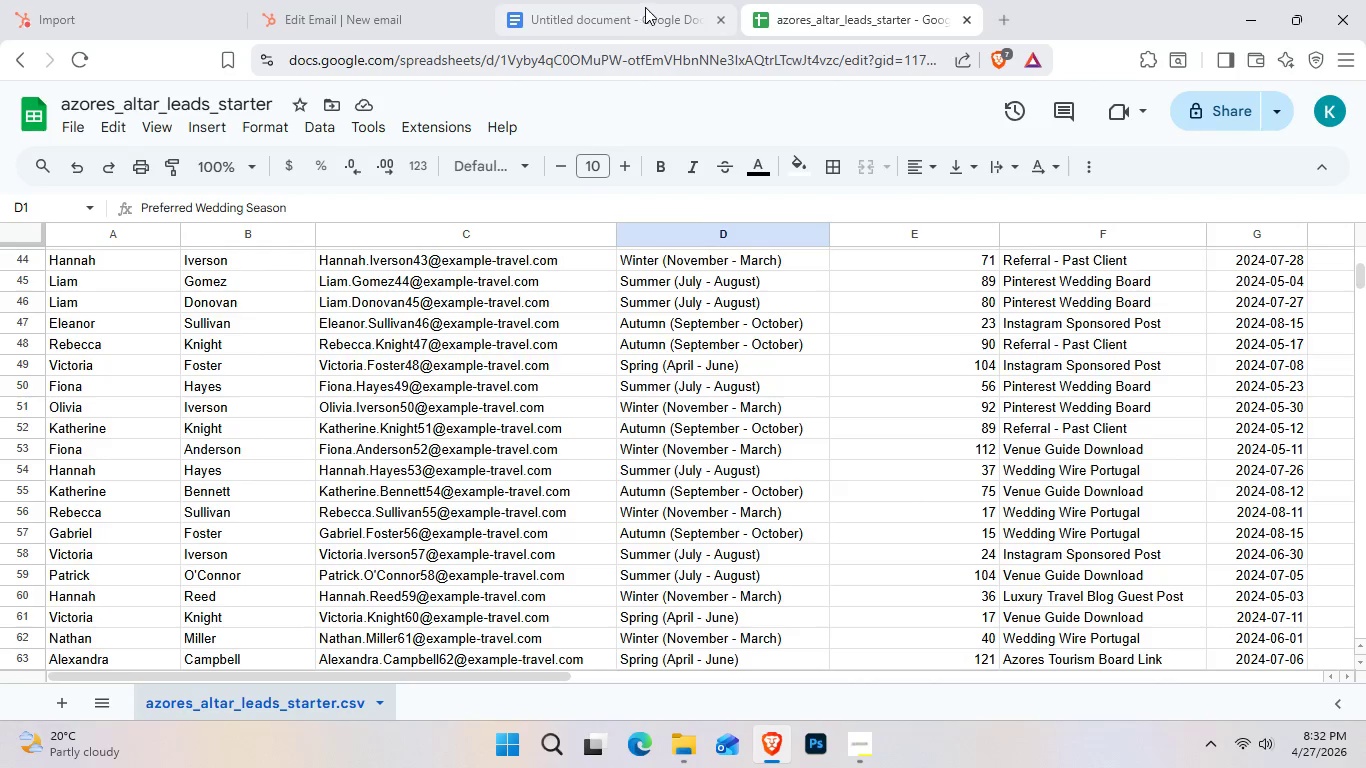 
scroll: coordinate [988, 474], scroll_direction: up, amount: 15.0
 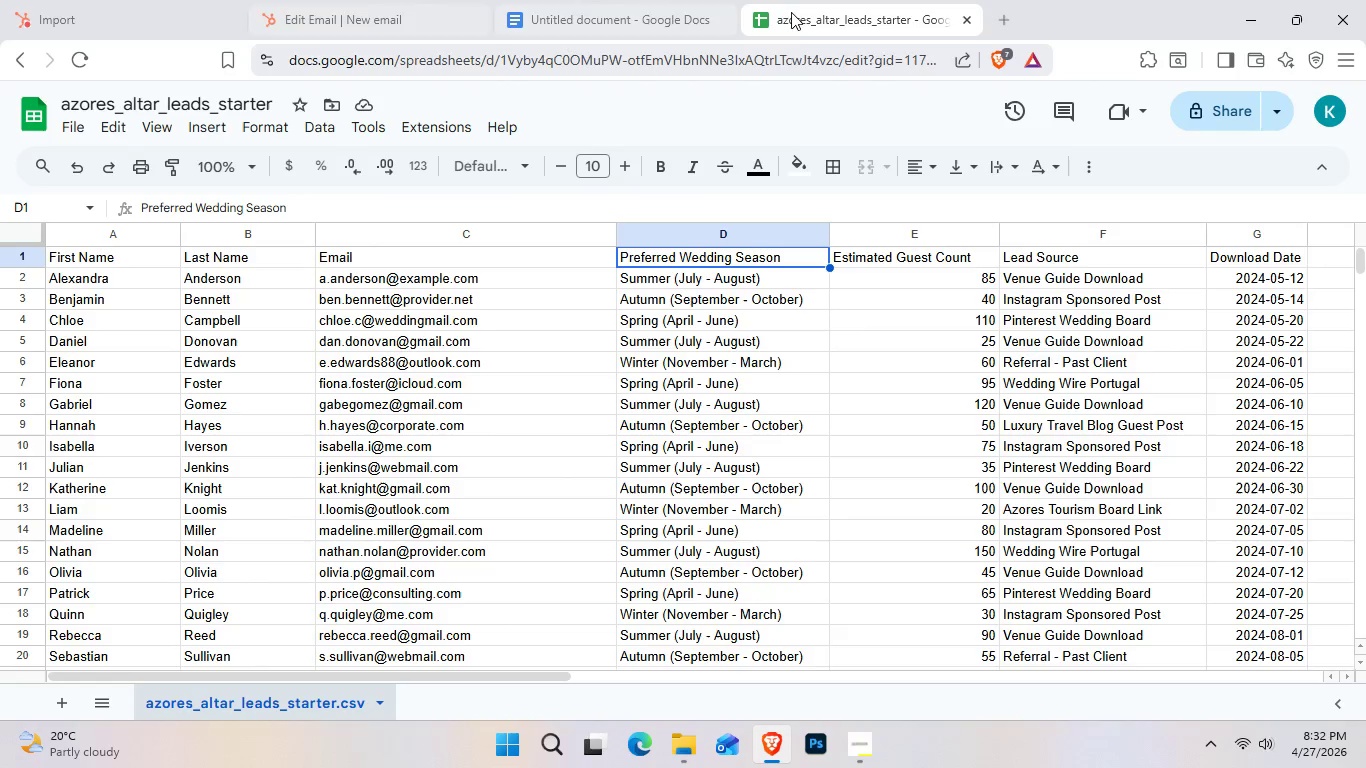 
left_click([654, 0])
 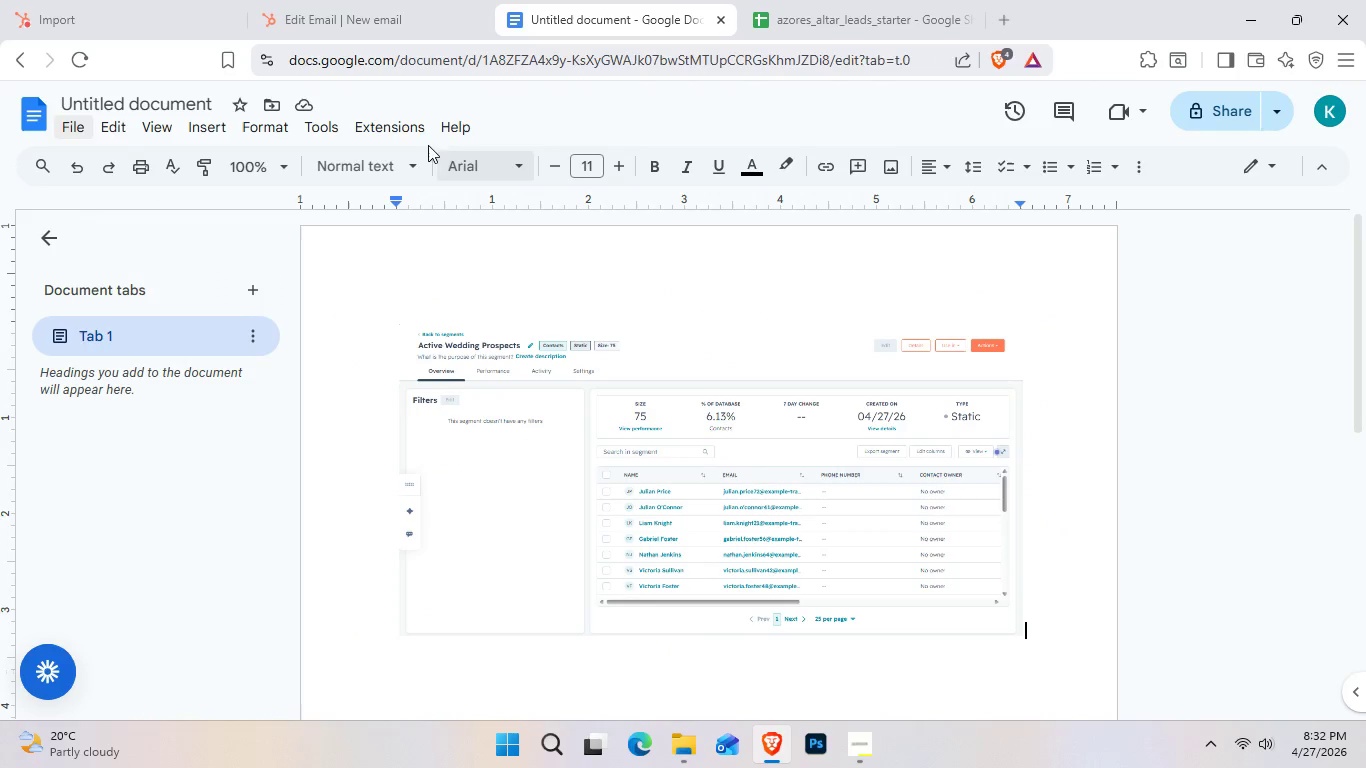 
left_click([352, 13])
 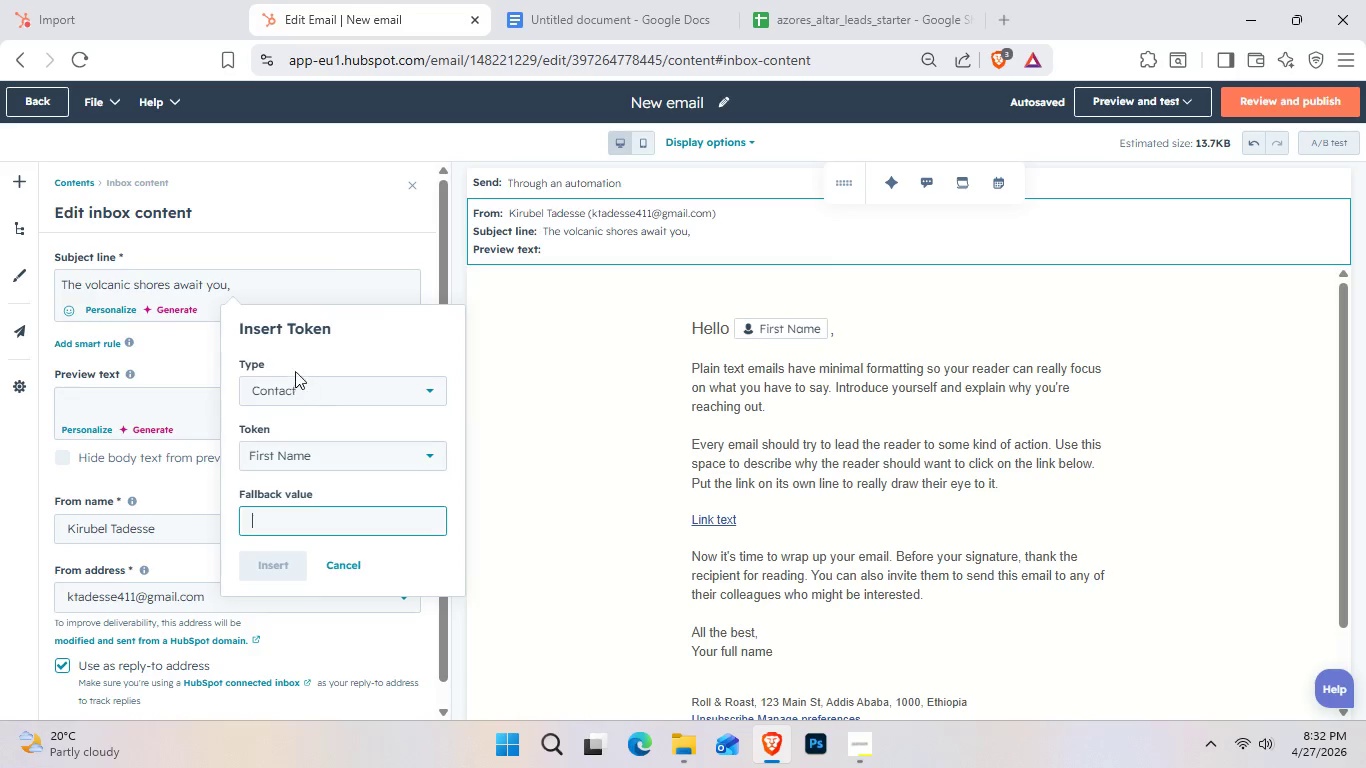 
wait(7.83)
 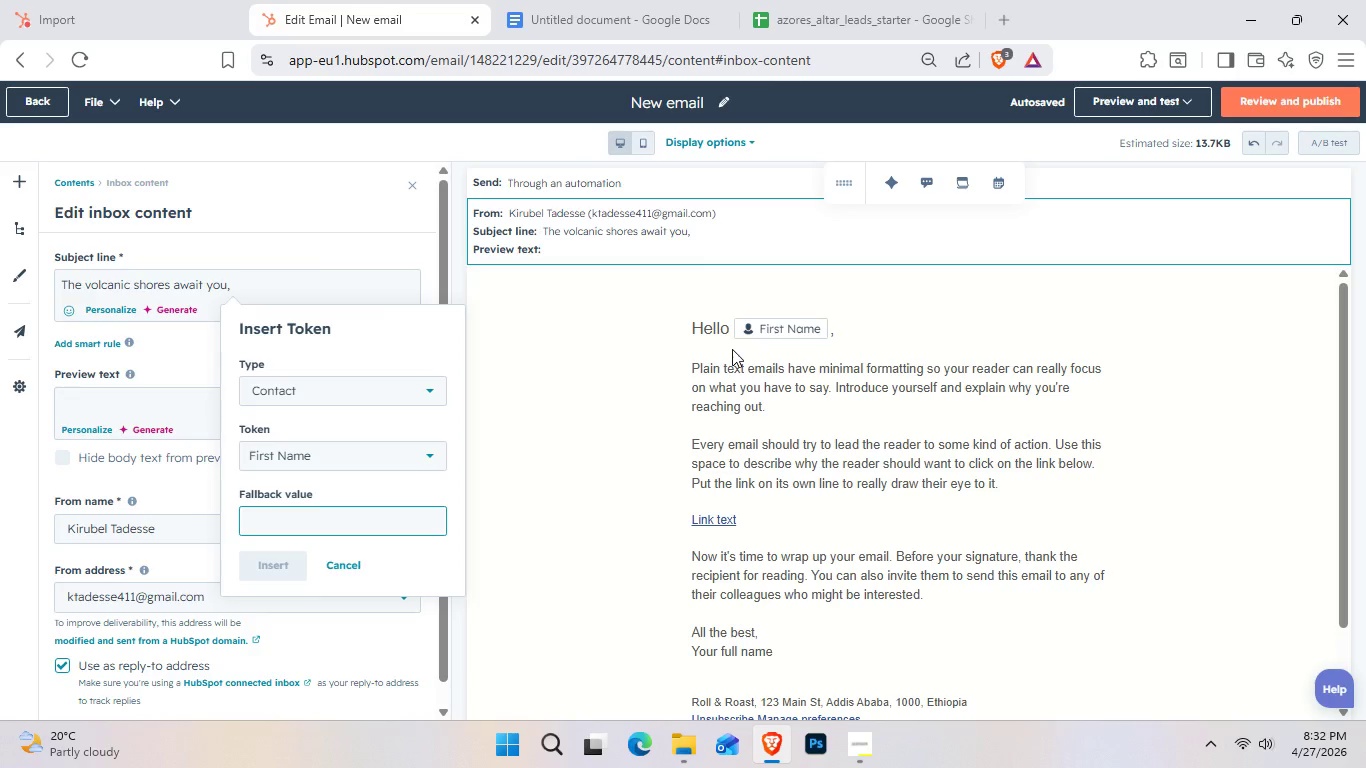 
left_click([852, 0])
 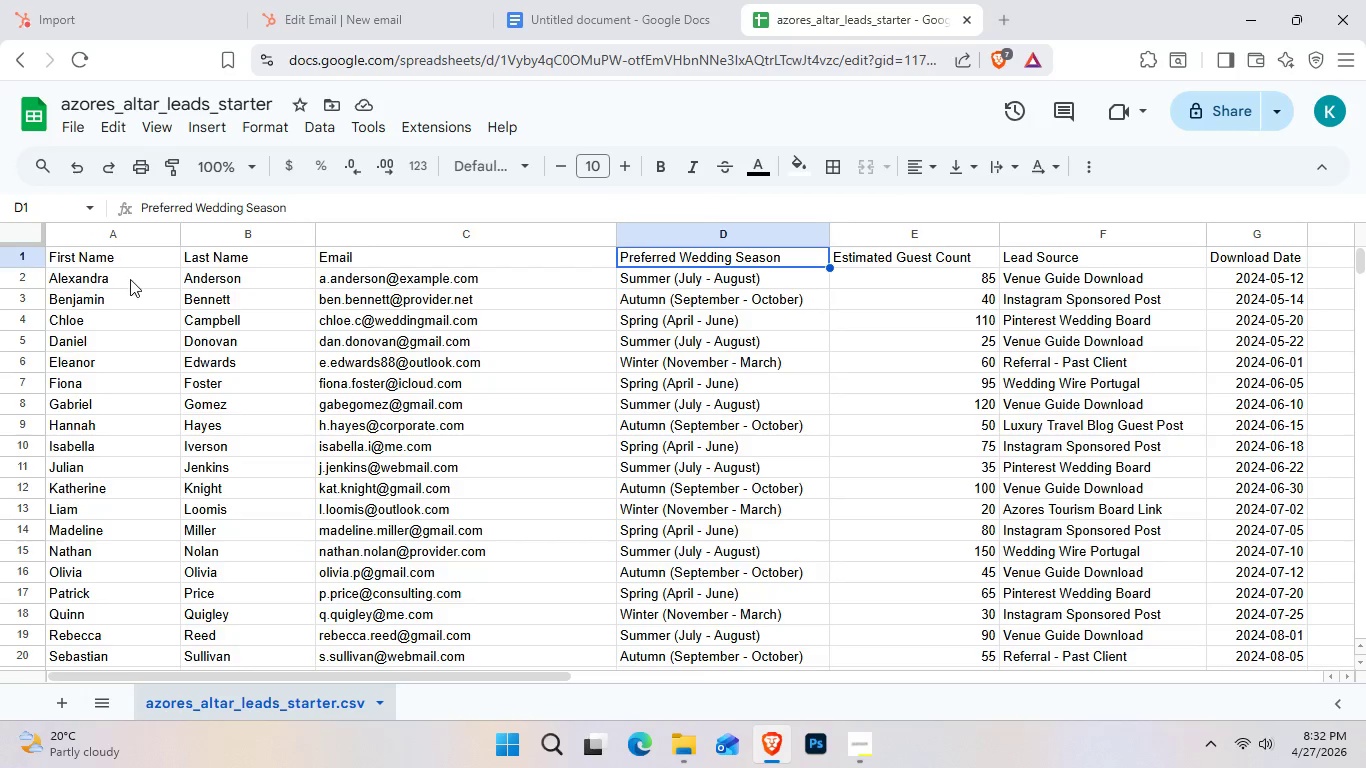 
double_click([130, 278])
 